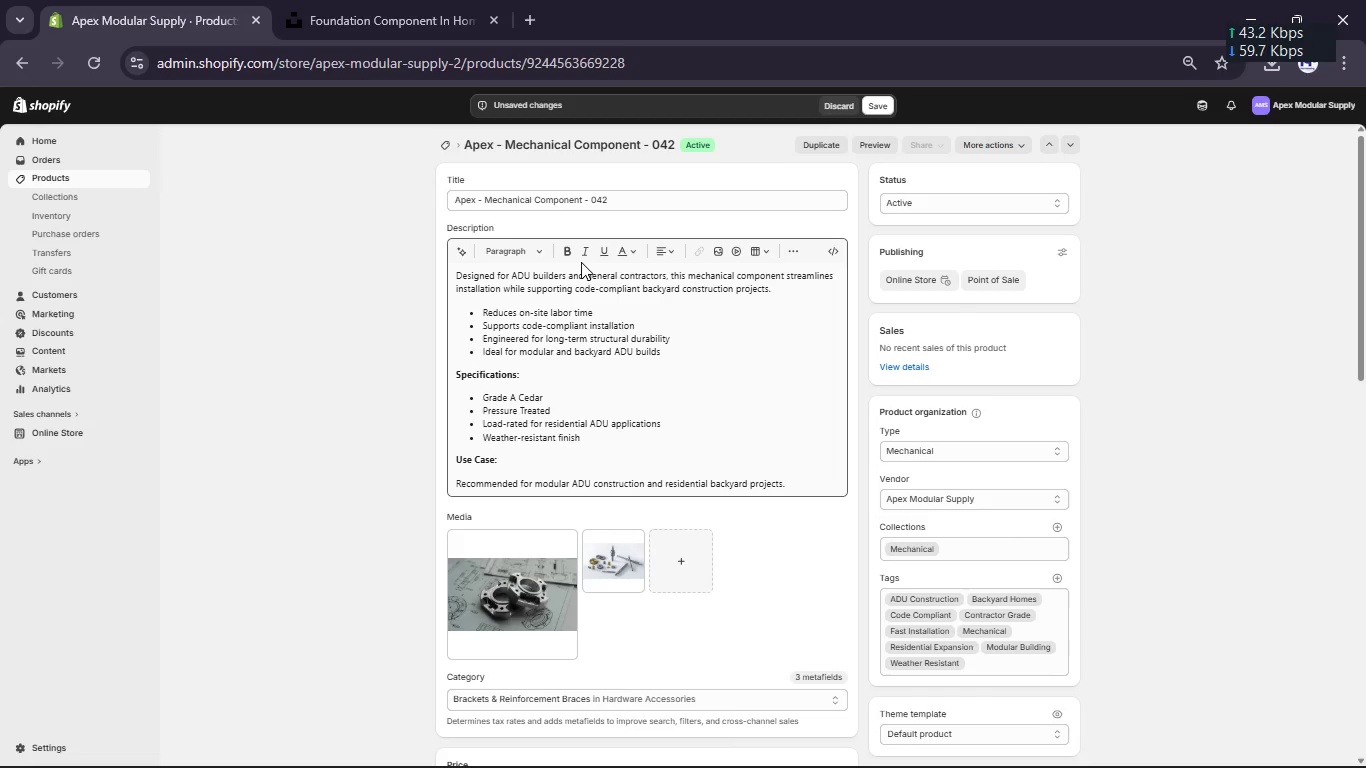 
scroll: coordinate [581, 262], scroll_direction: up, amount: 6.0
 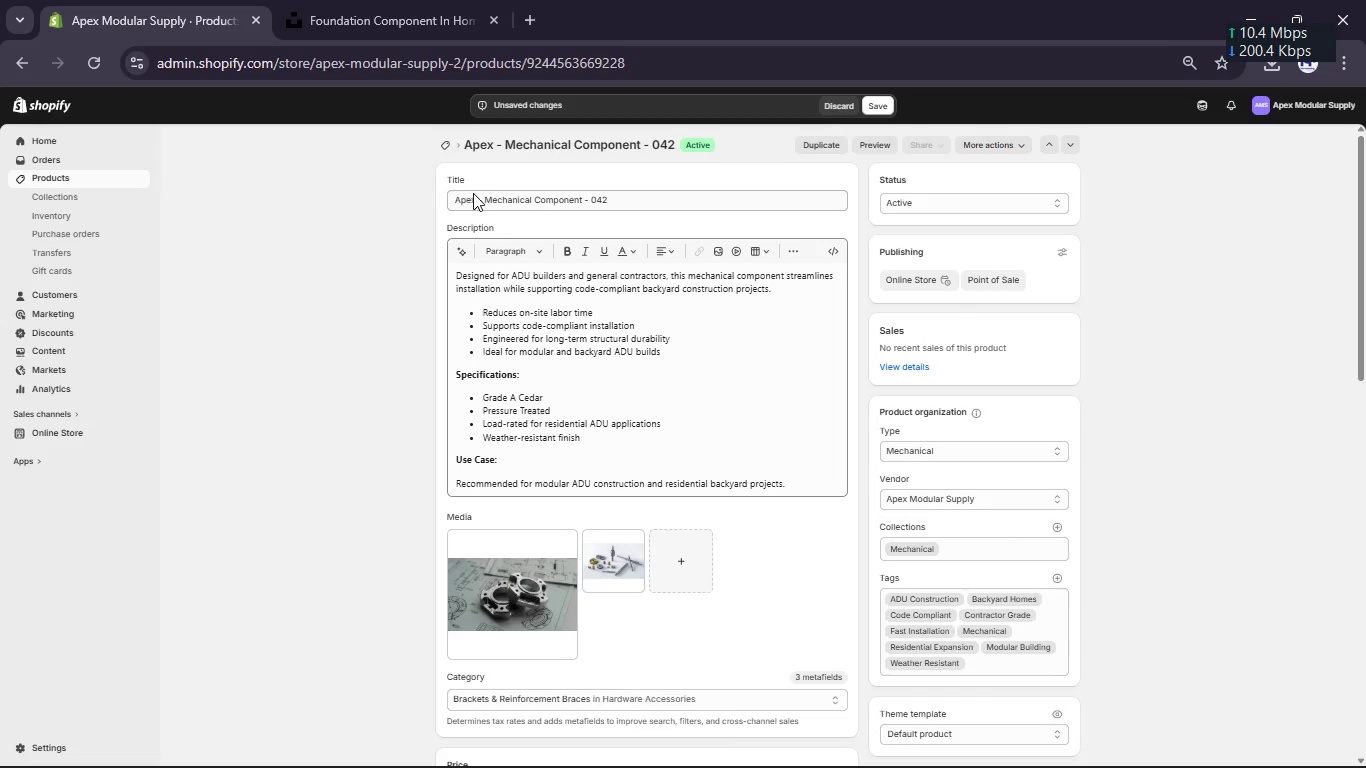 
left_click([475, 194])
 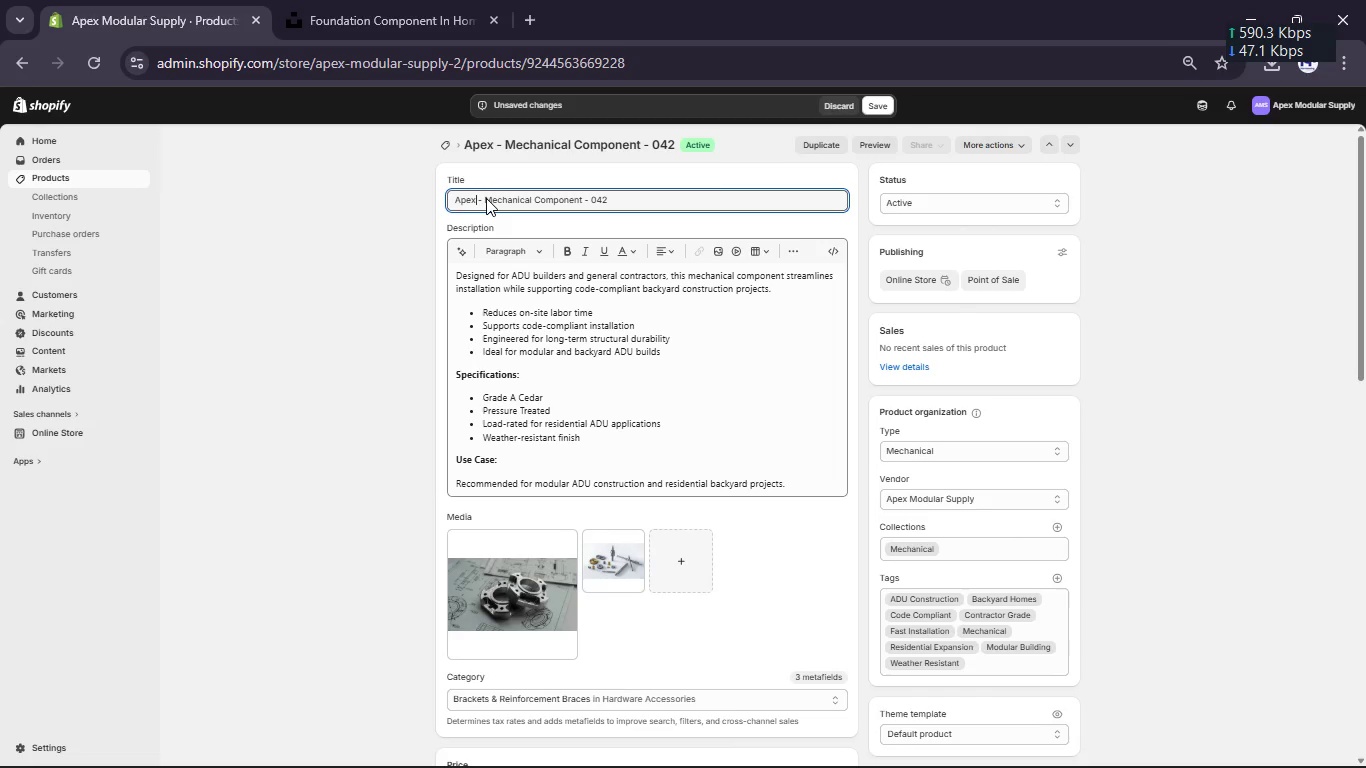 
type( Modular)
 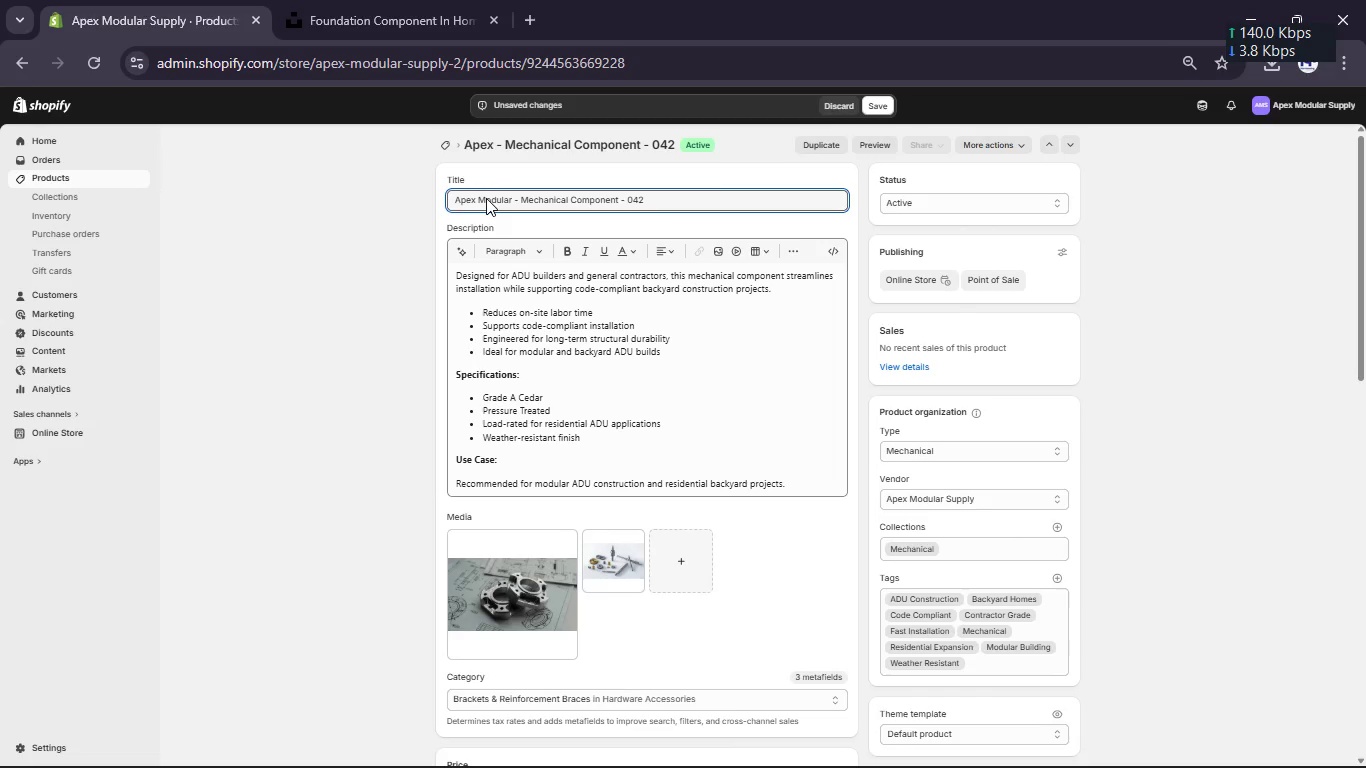 
left_click([872, 105])
 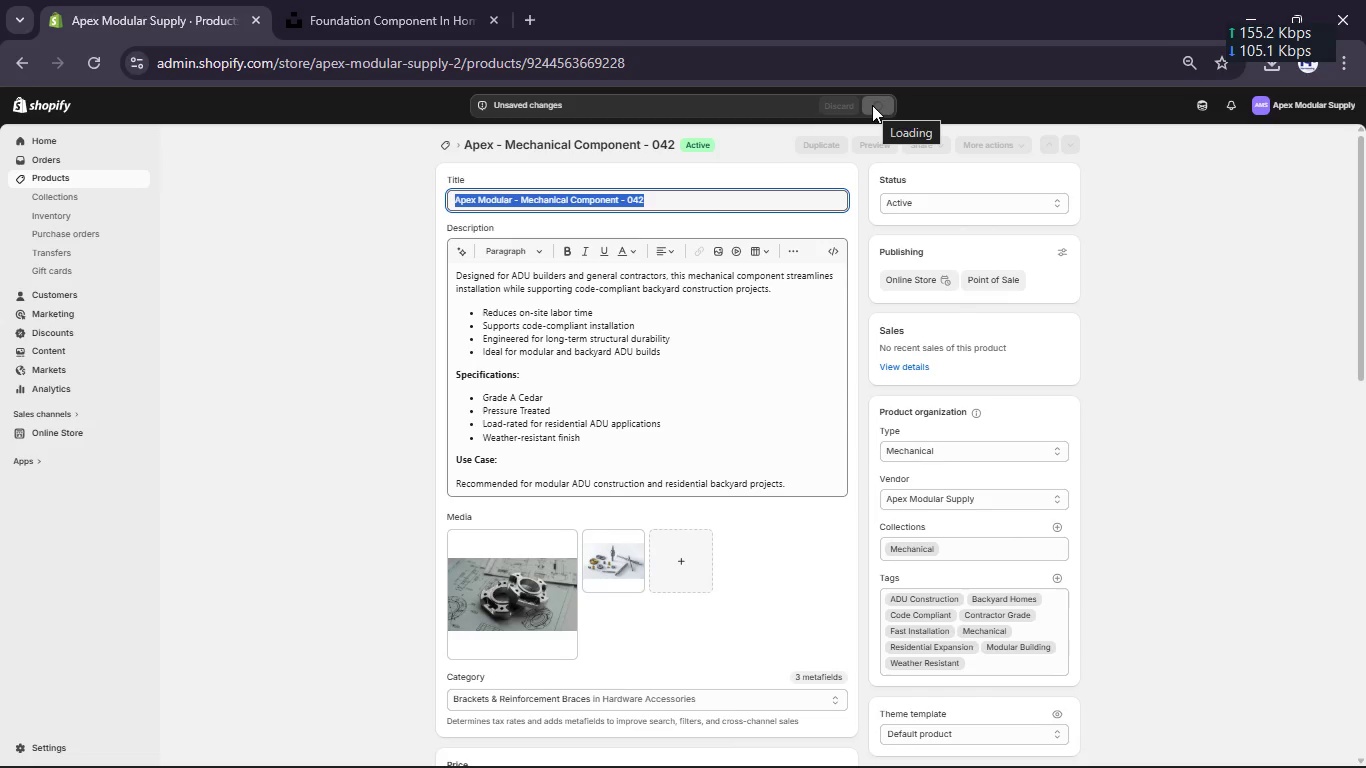 
wait(9.8)
 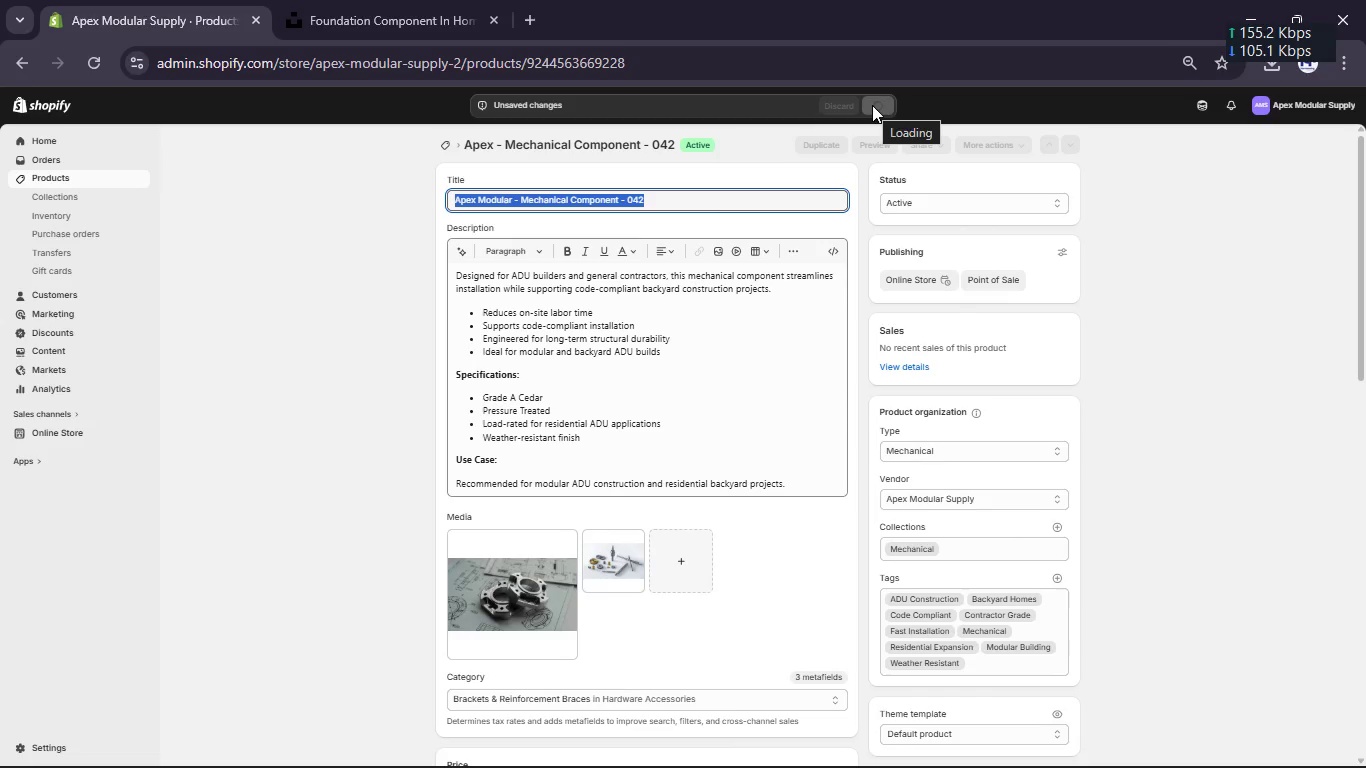 
left_click([102, 184])
 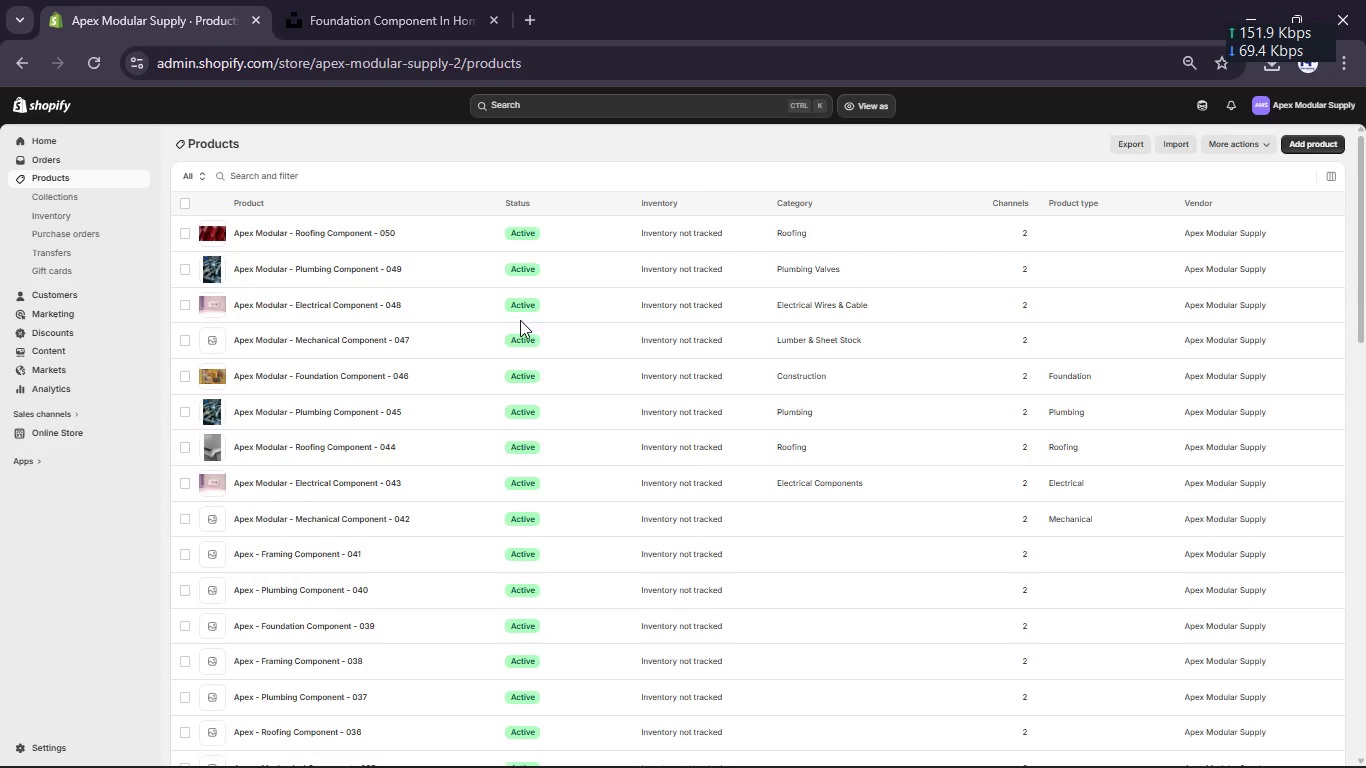 
scroll: coordinate [553, 425], scroll_direction: up, amount: 3.0
 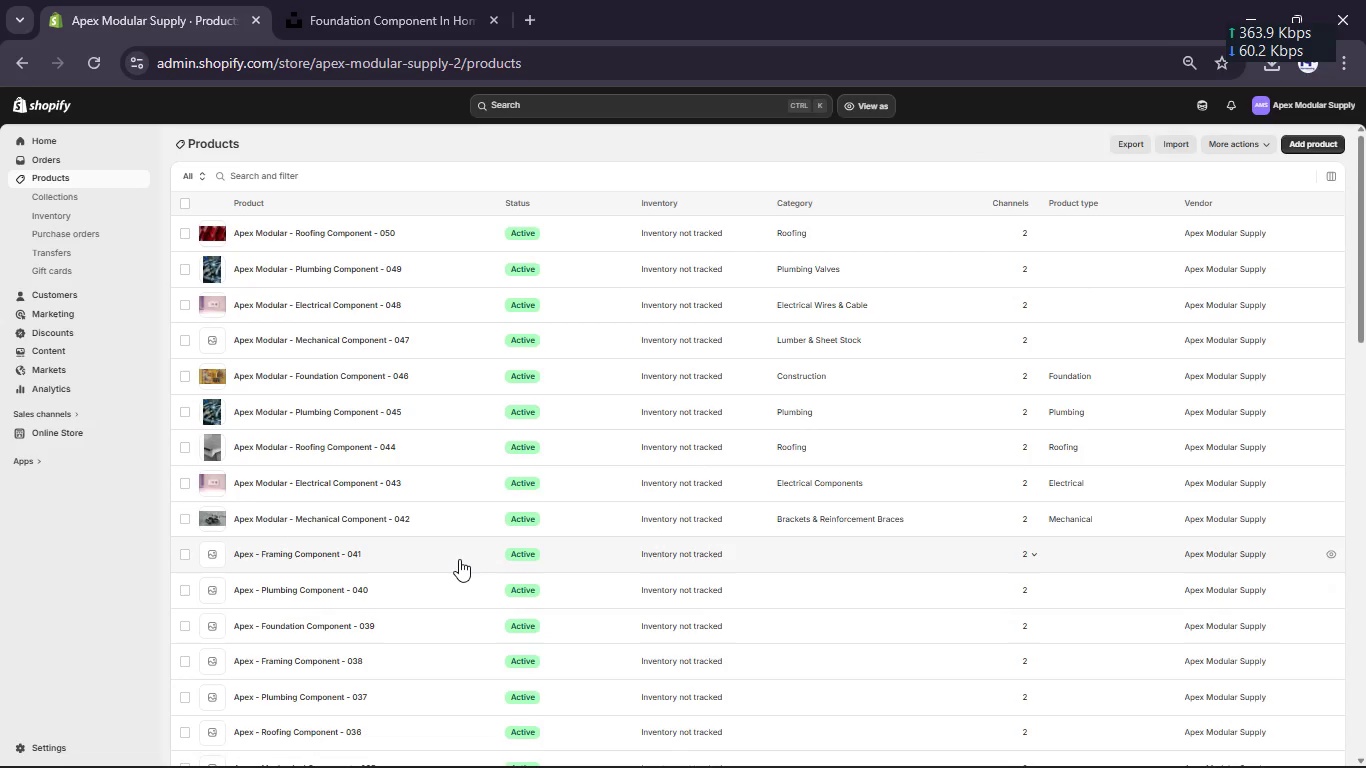 
left_click([459, 559])
 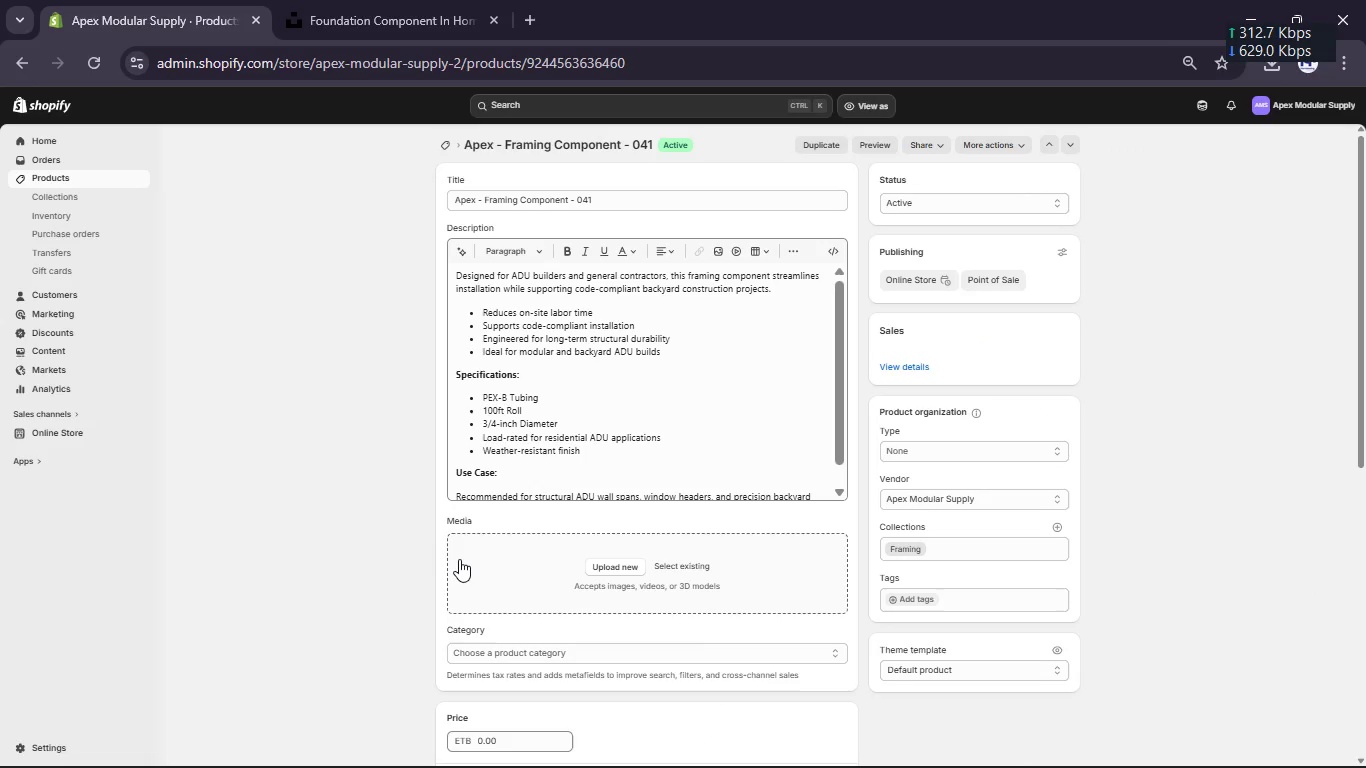 
scroll: coordinate [539, 402], scroll_direction: down, amount: 5.0
 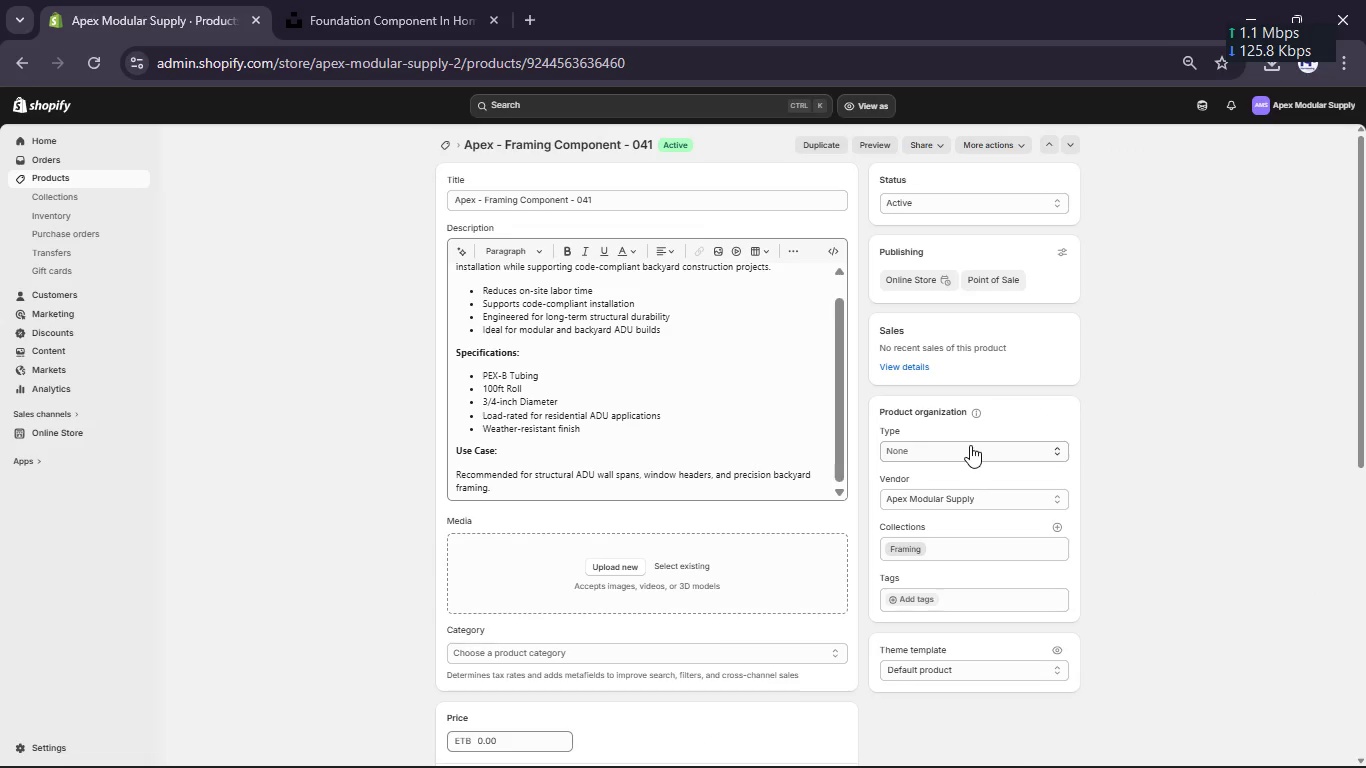 
left_click([970, 445])
 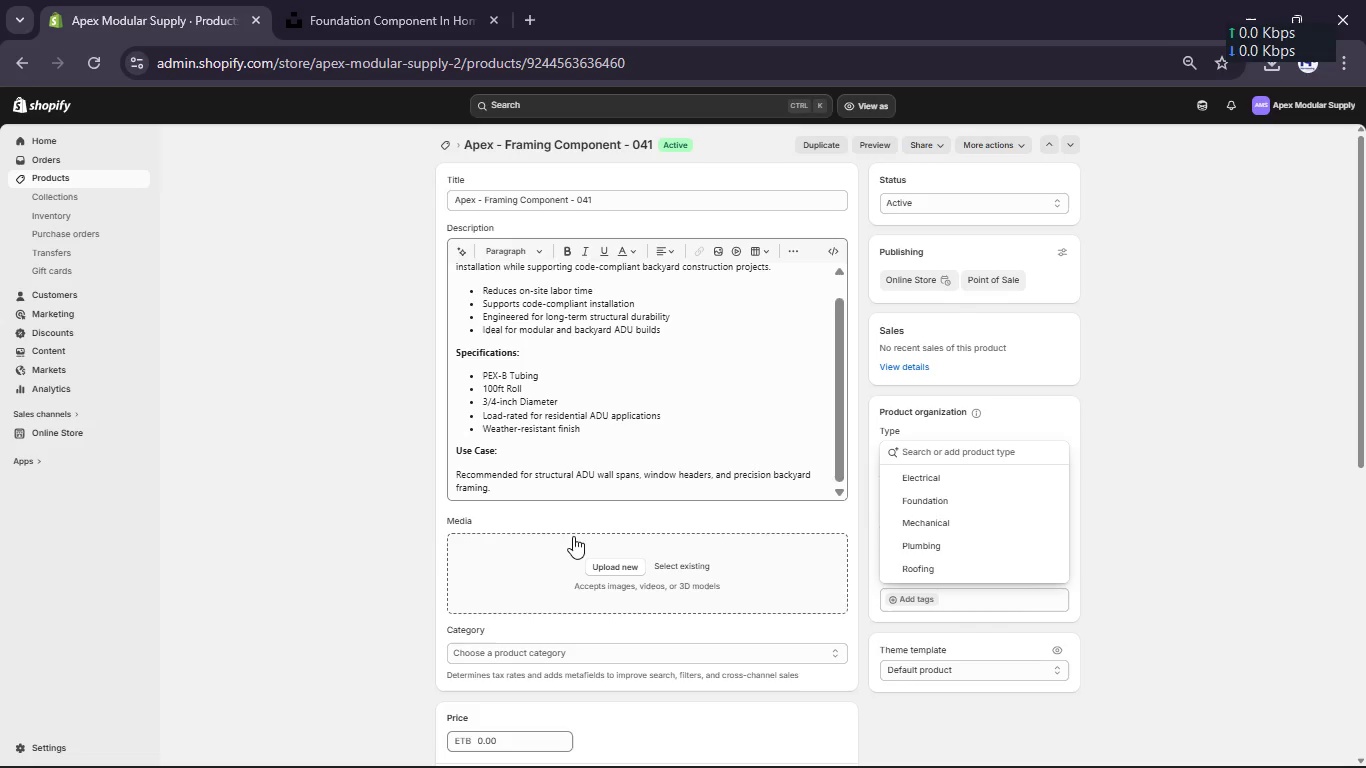 
left_click([338, 0])
 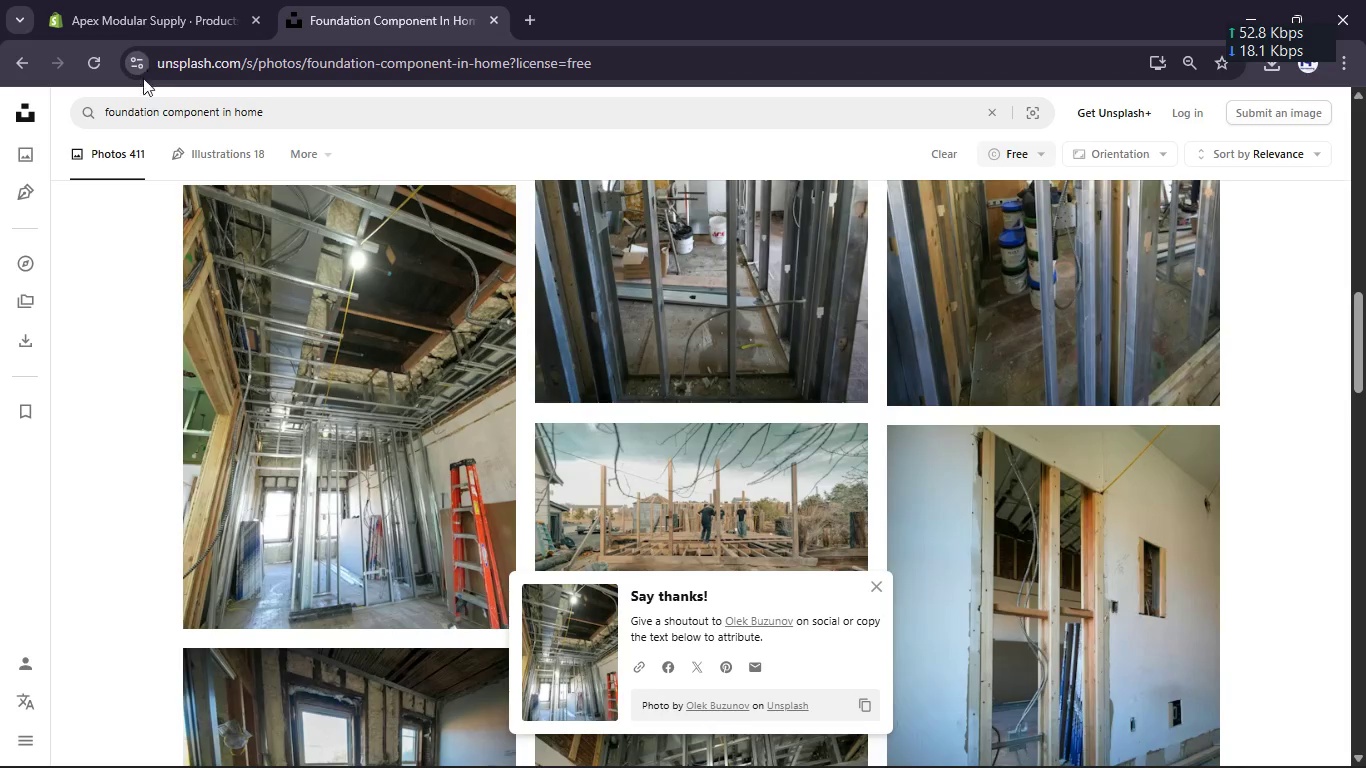 
double_click([135, 112])
 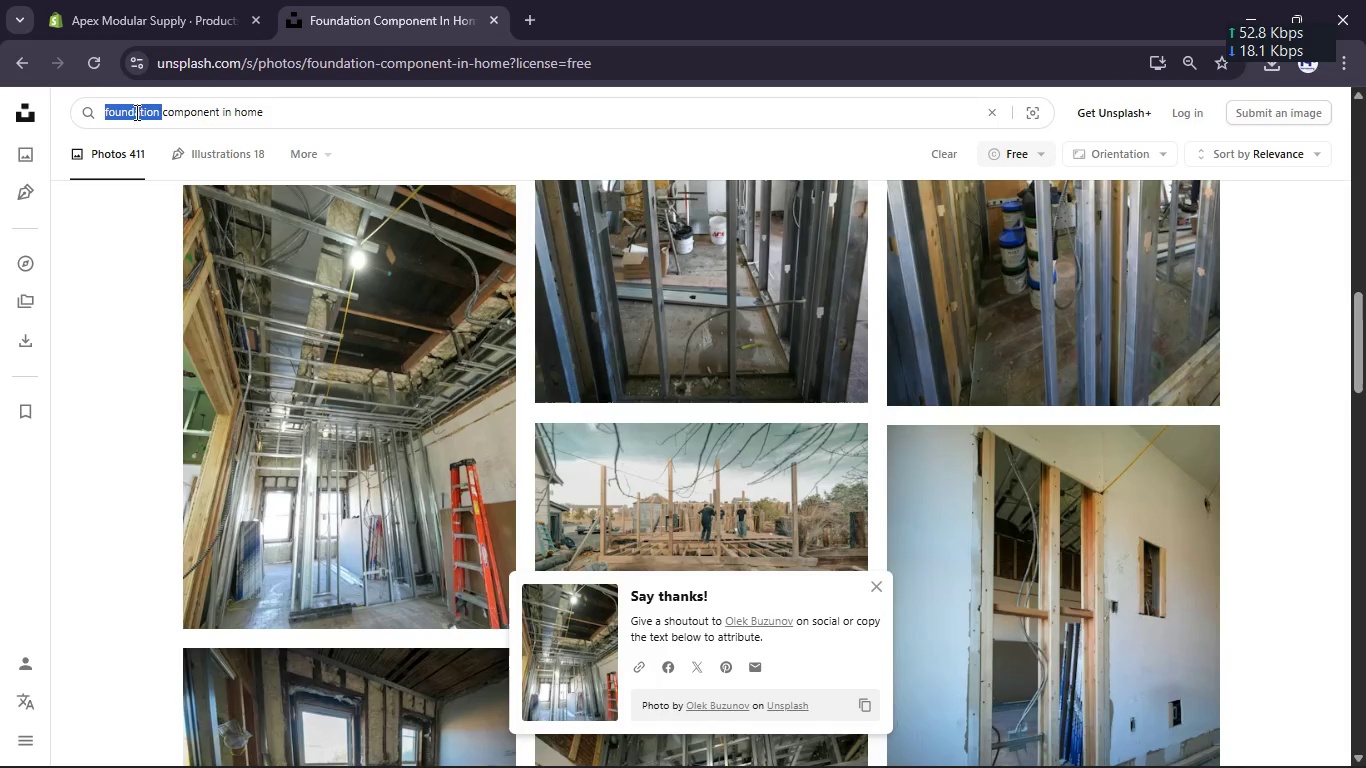 
type(framing )
 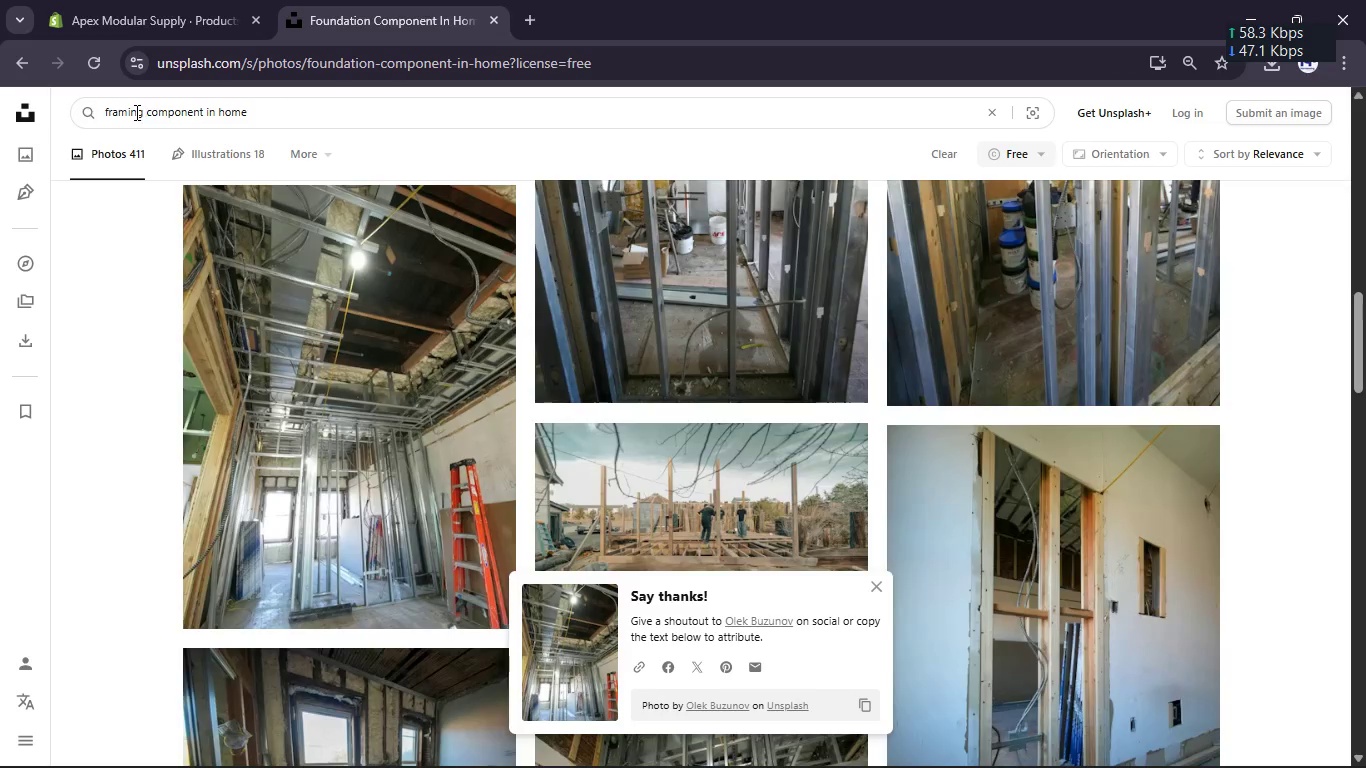 
key(Enter)
 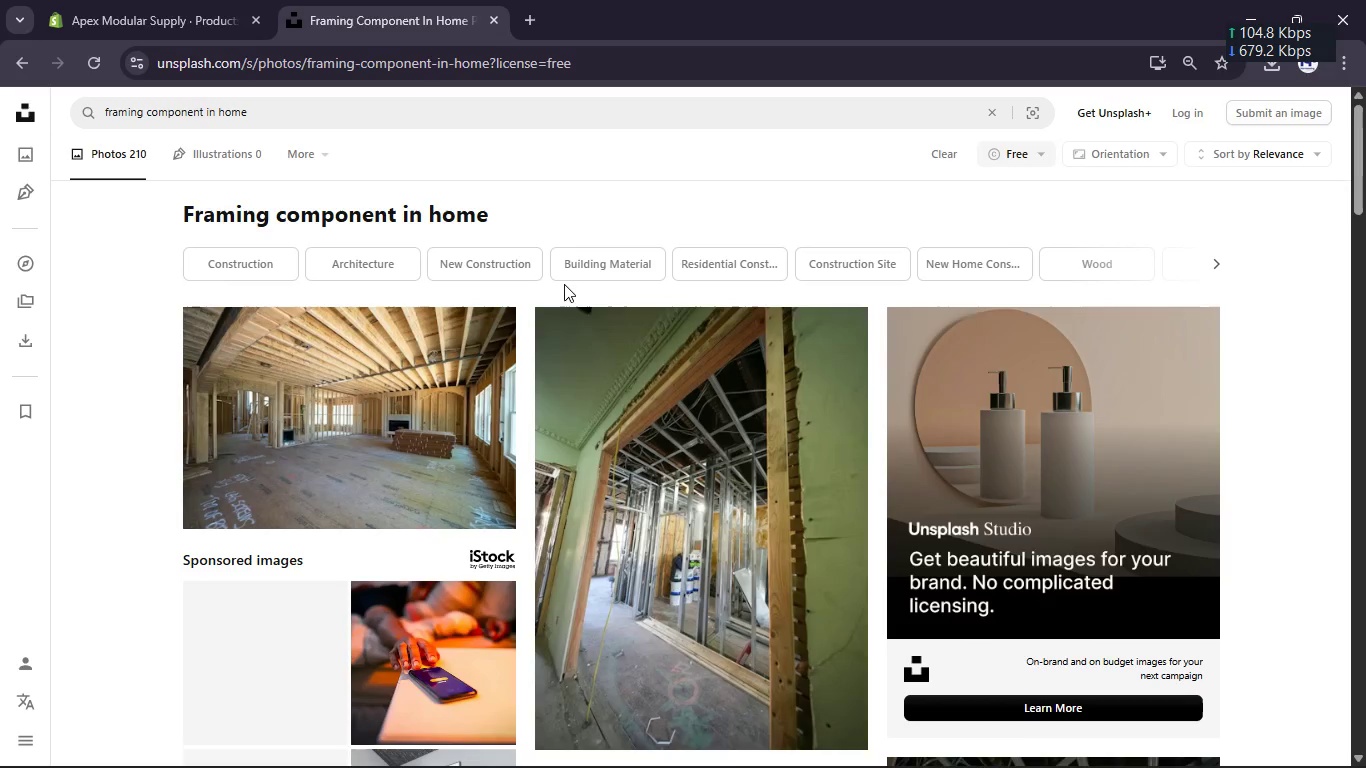 
scroll: coordinate [564, 284], scroll_direction: down, amount: 4.0
 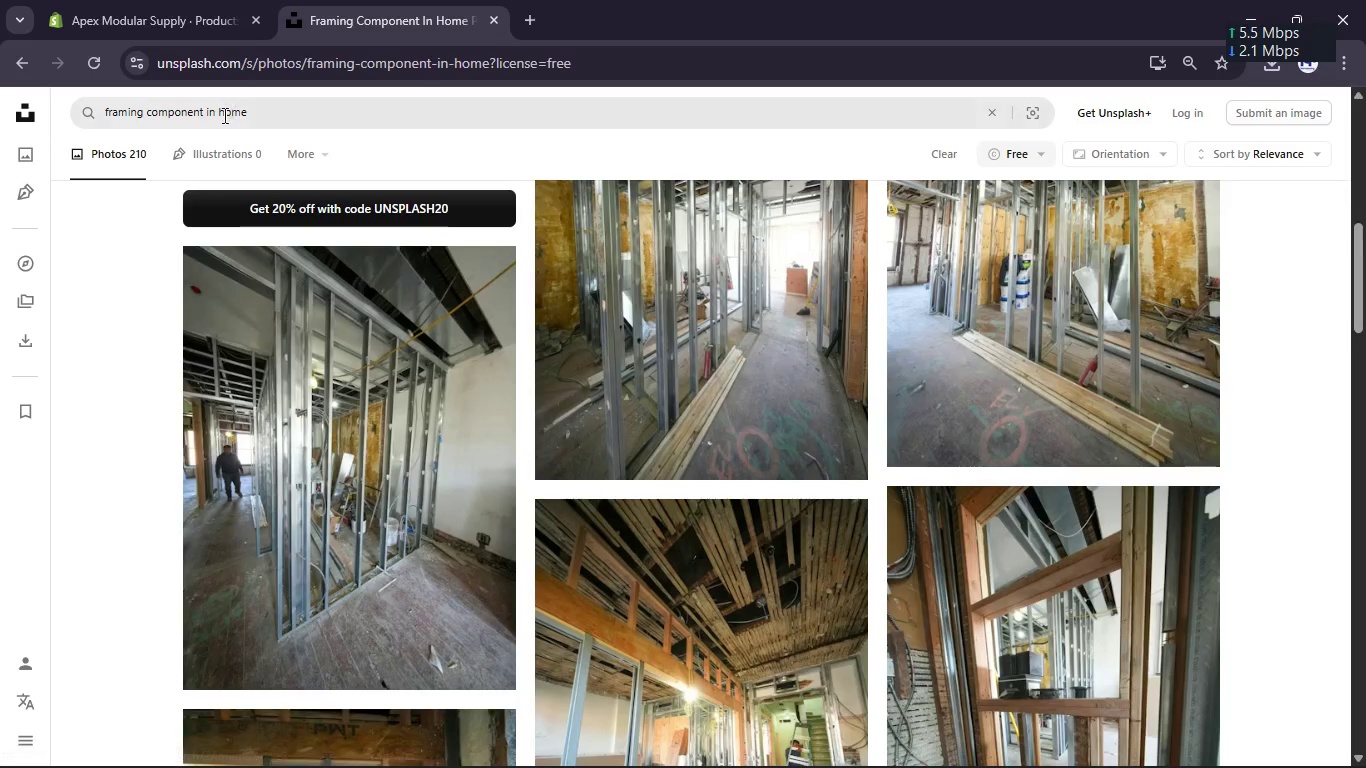 
double_click([234, 114])
 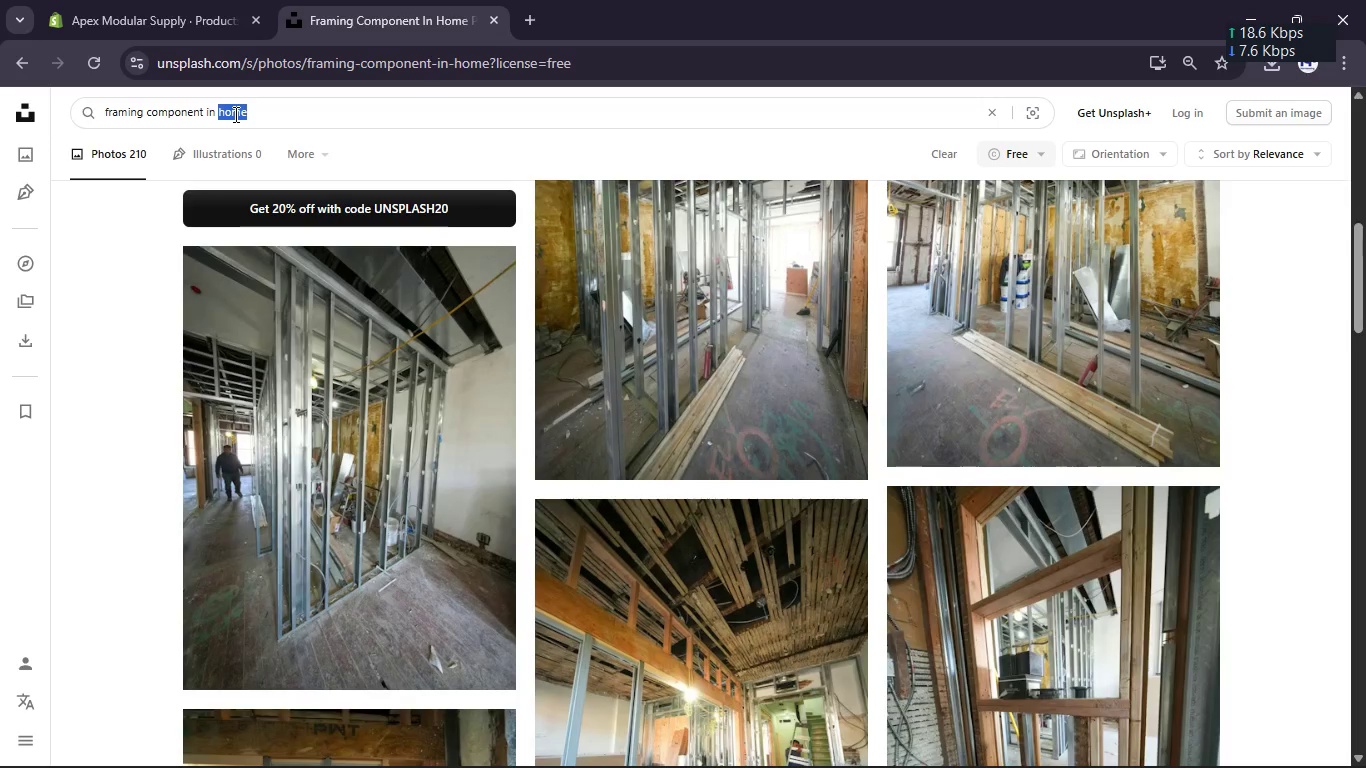 
left_click([234, 114])
 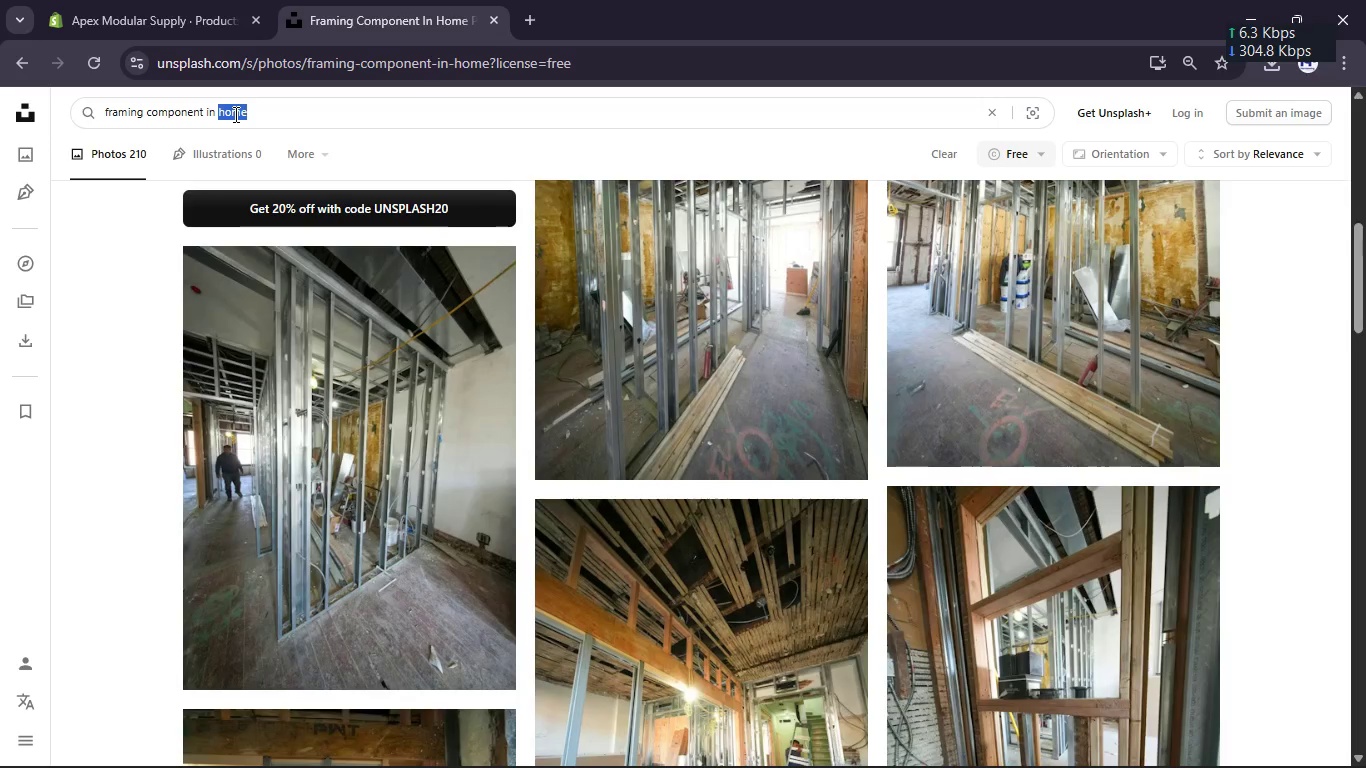 
type(house)
 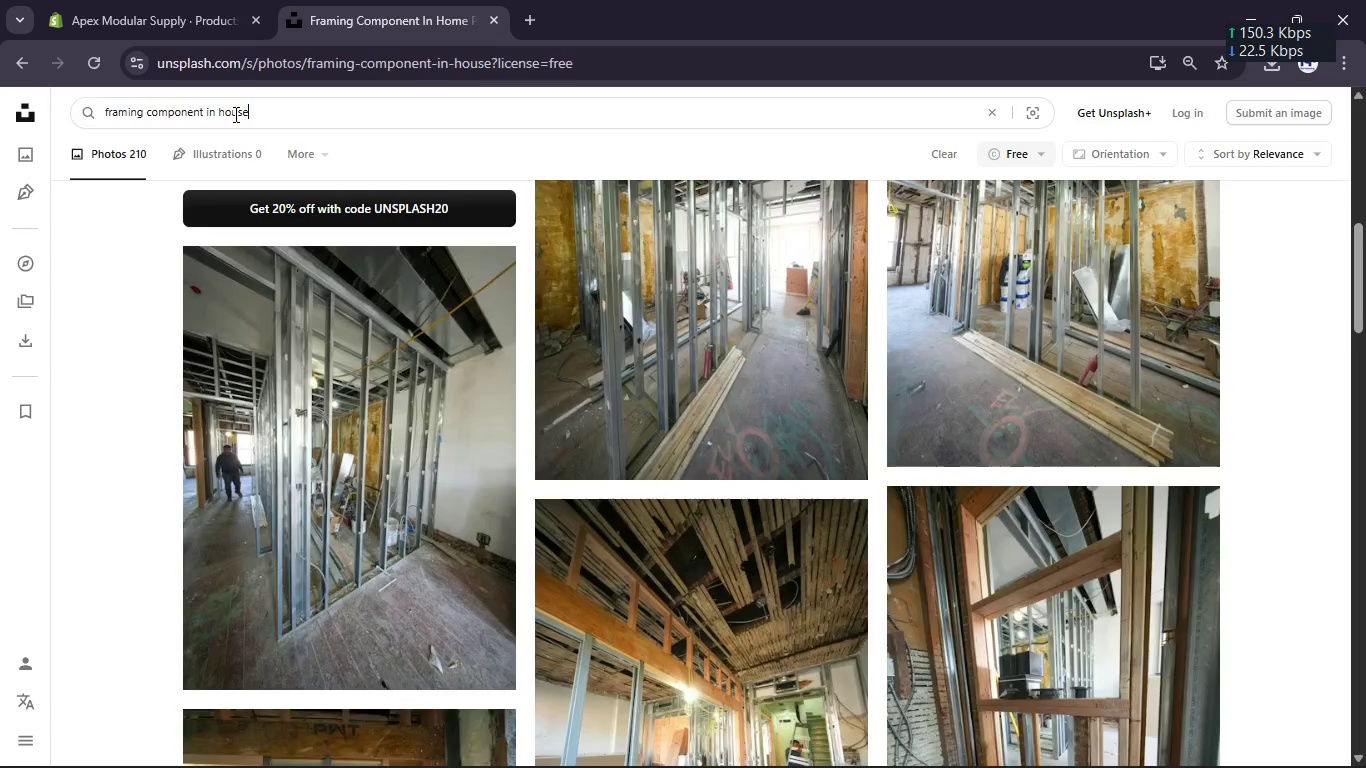 
key(Enter)
 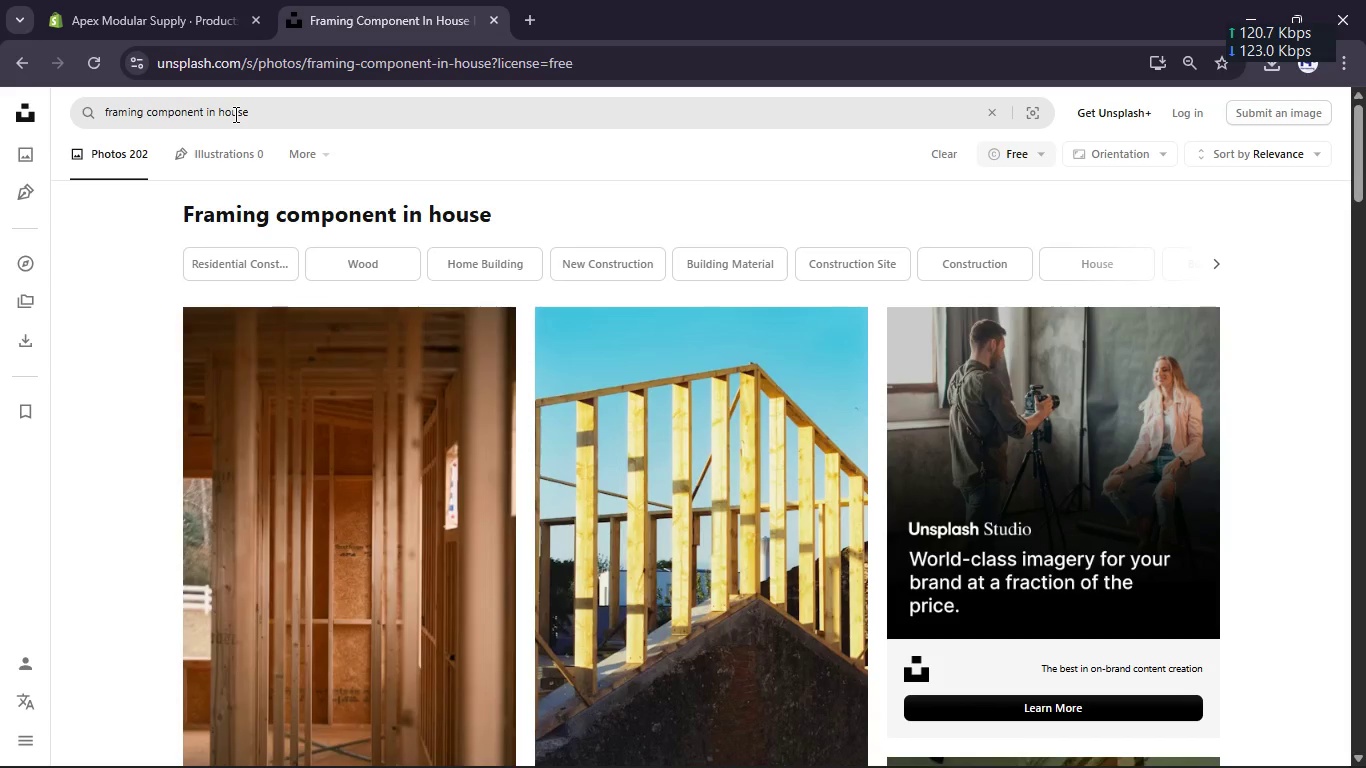 
scroll: coordinate [559, 341], scroll_direction: down, amount: 2.0
 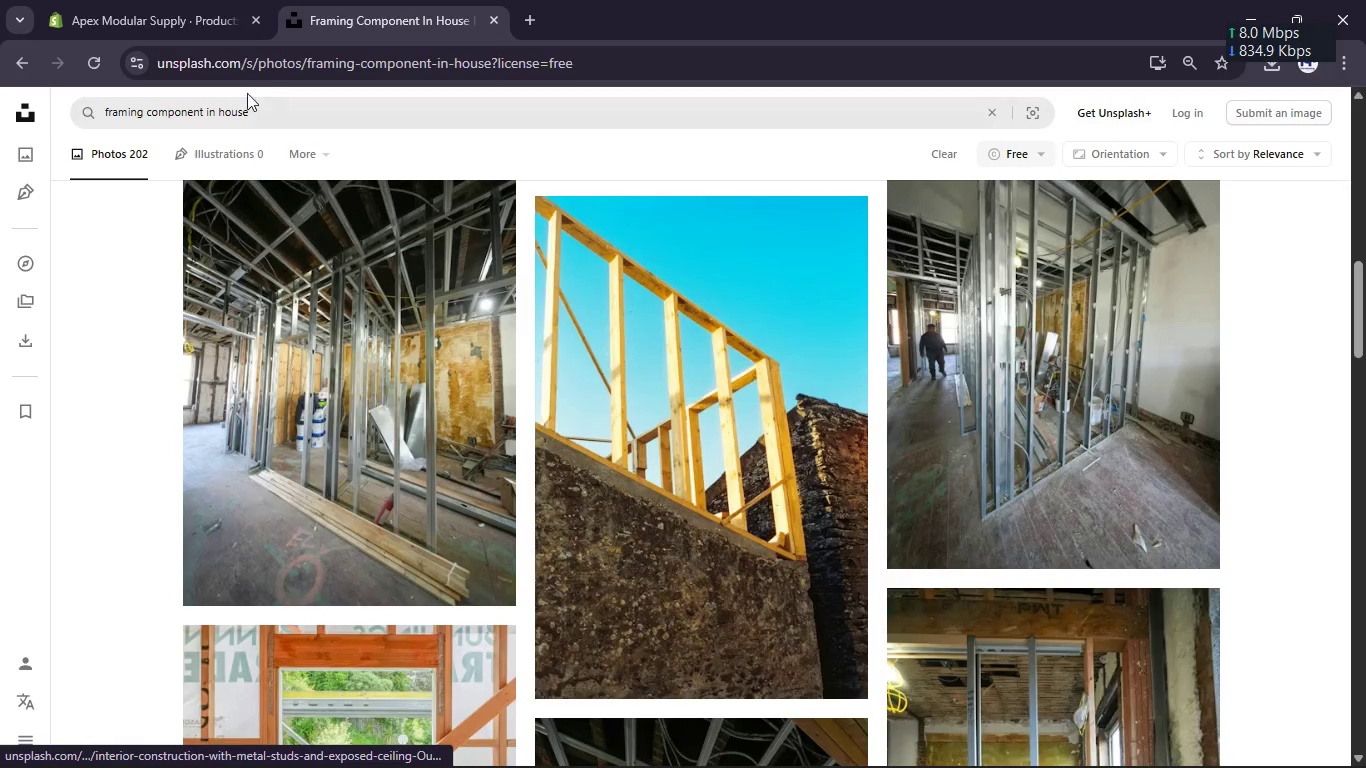 
left_click([220, 110])
 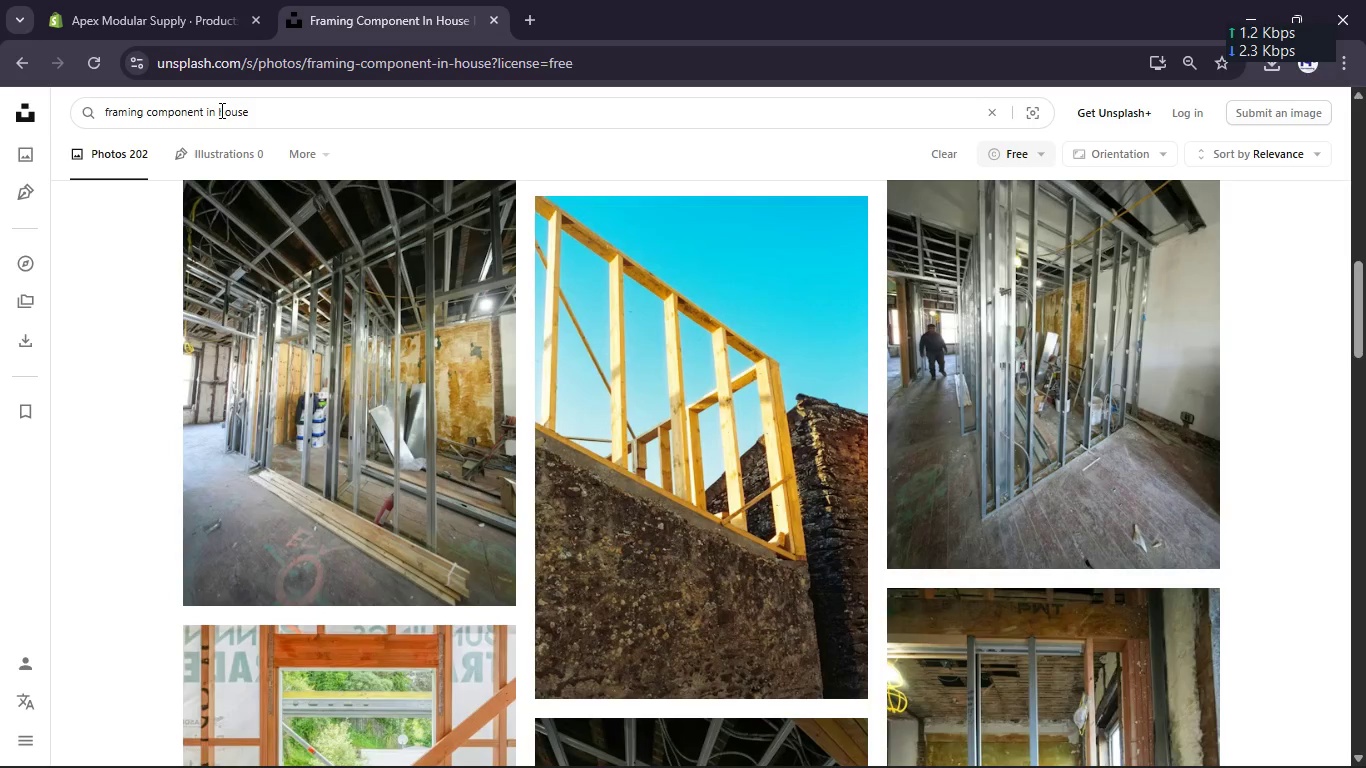 
type(luxury )
 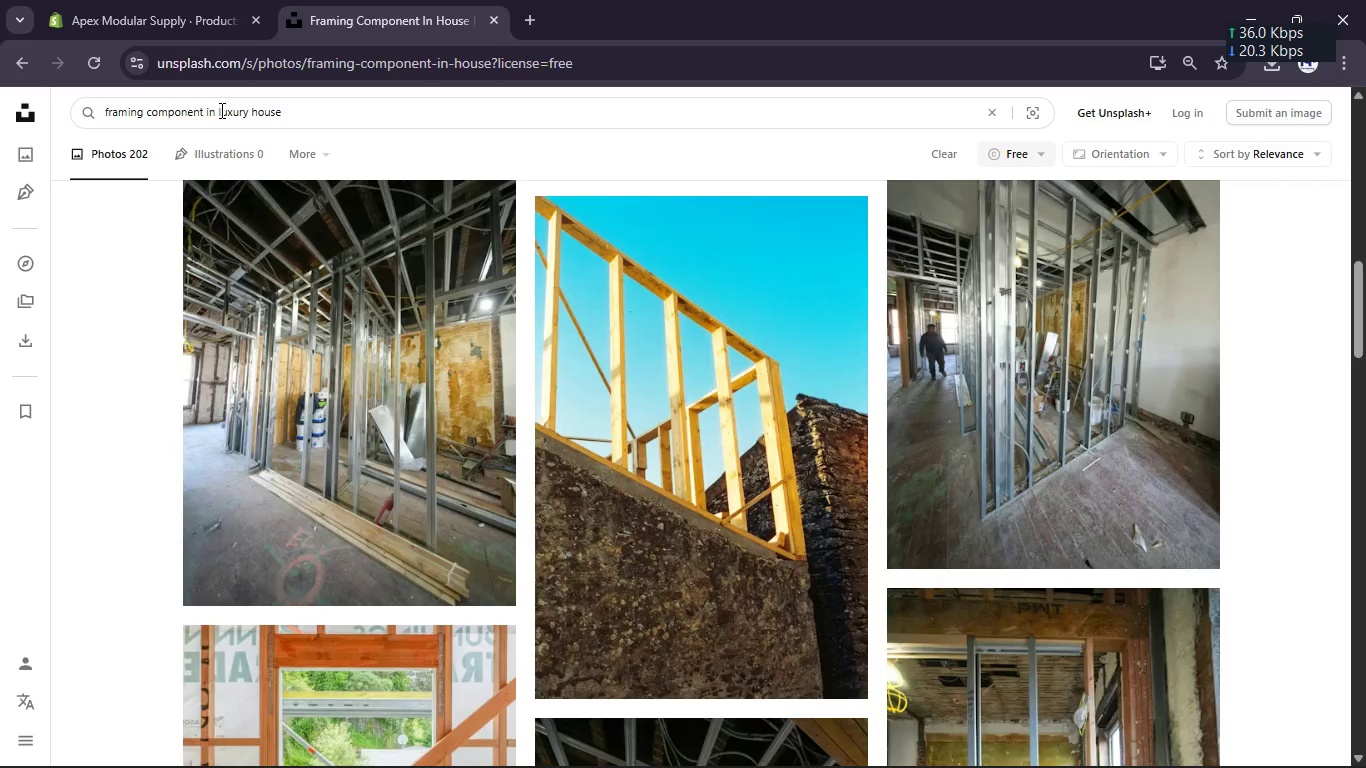 
key(Enter)
 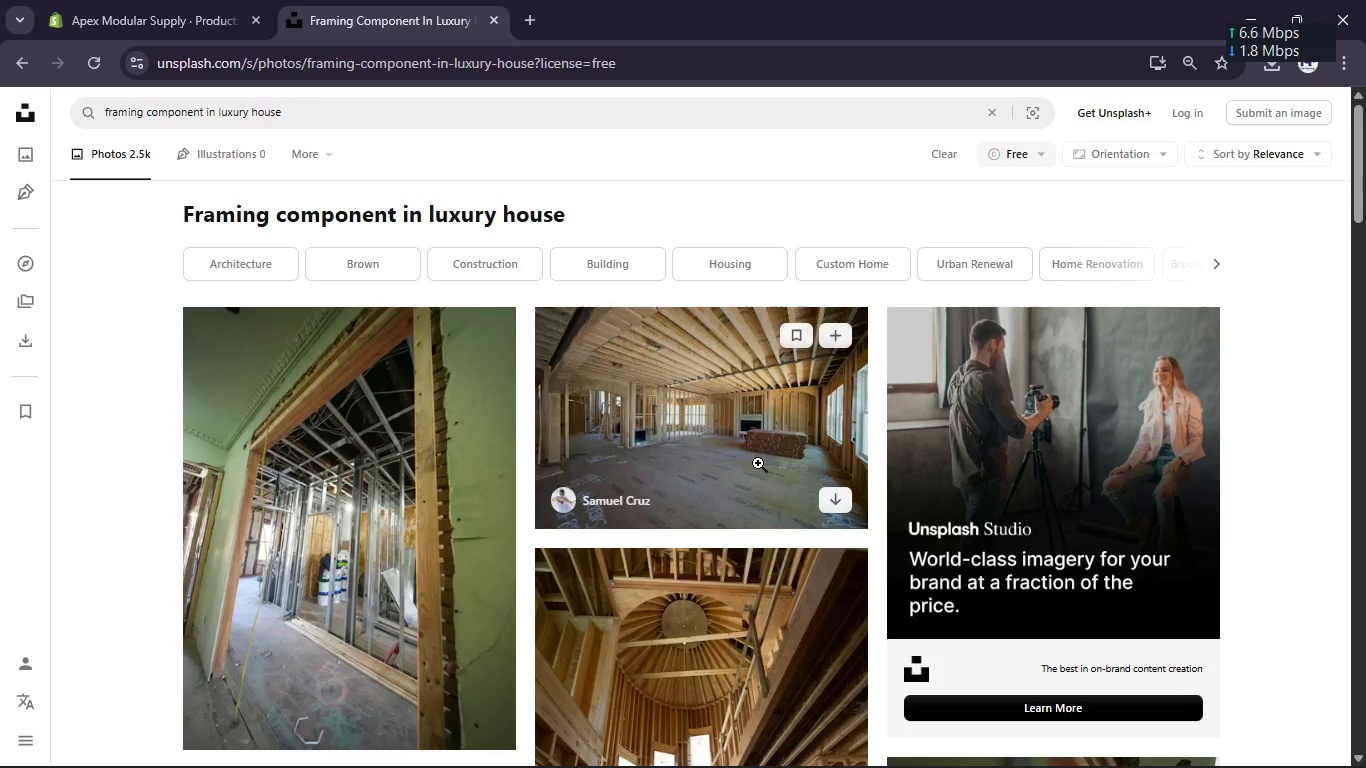 
left_click([836, 501])
 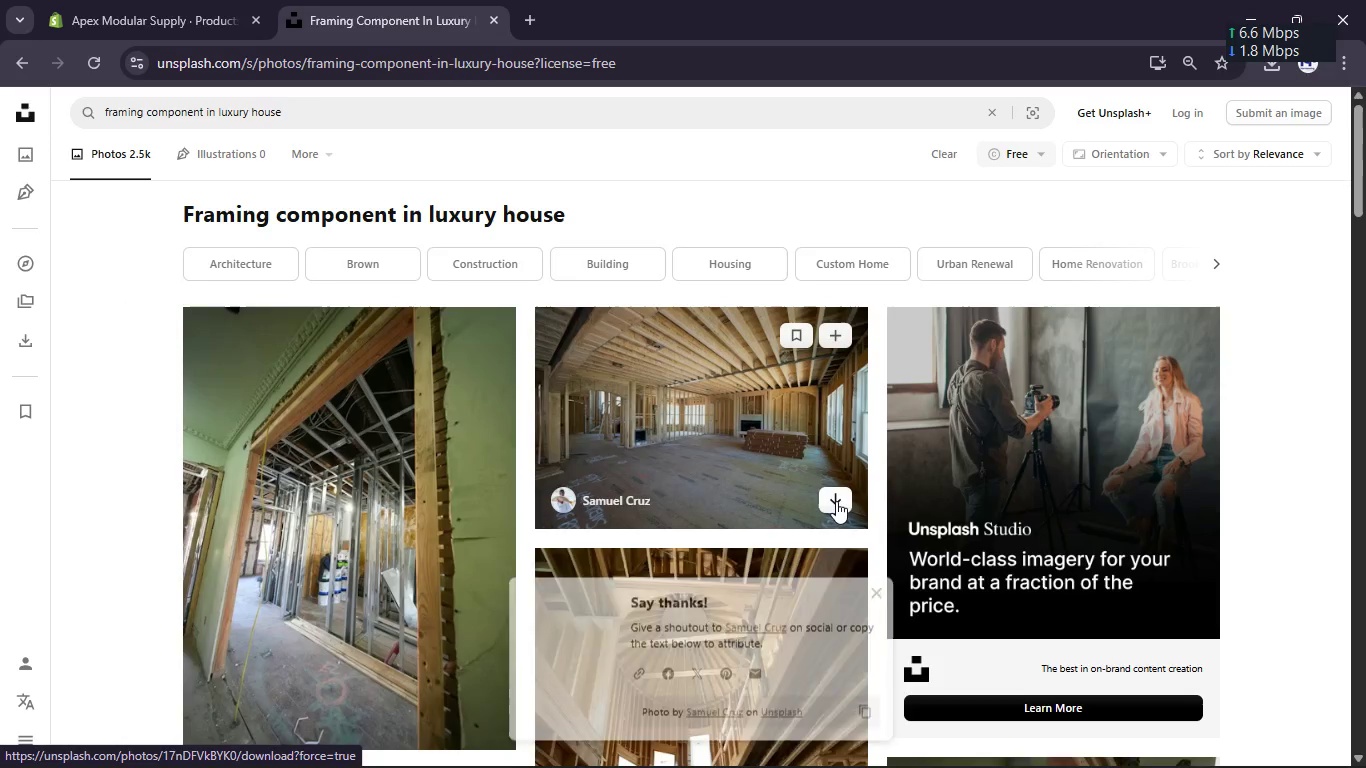 
scroll: coordinate [836, 501], scroll_direction: down, amount: 4.0
 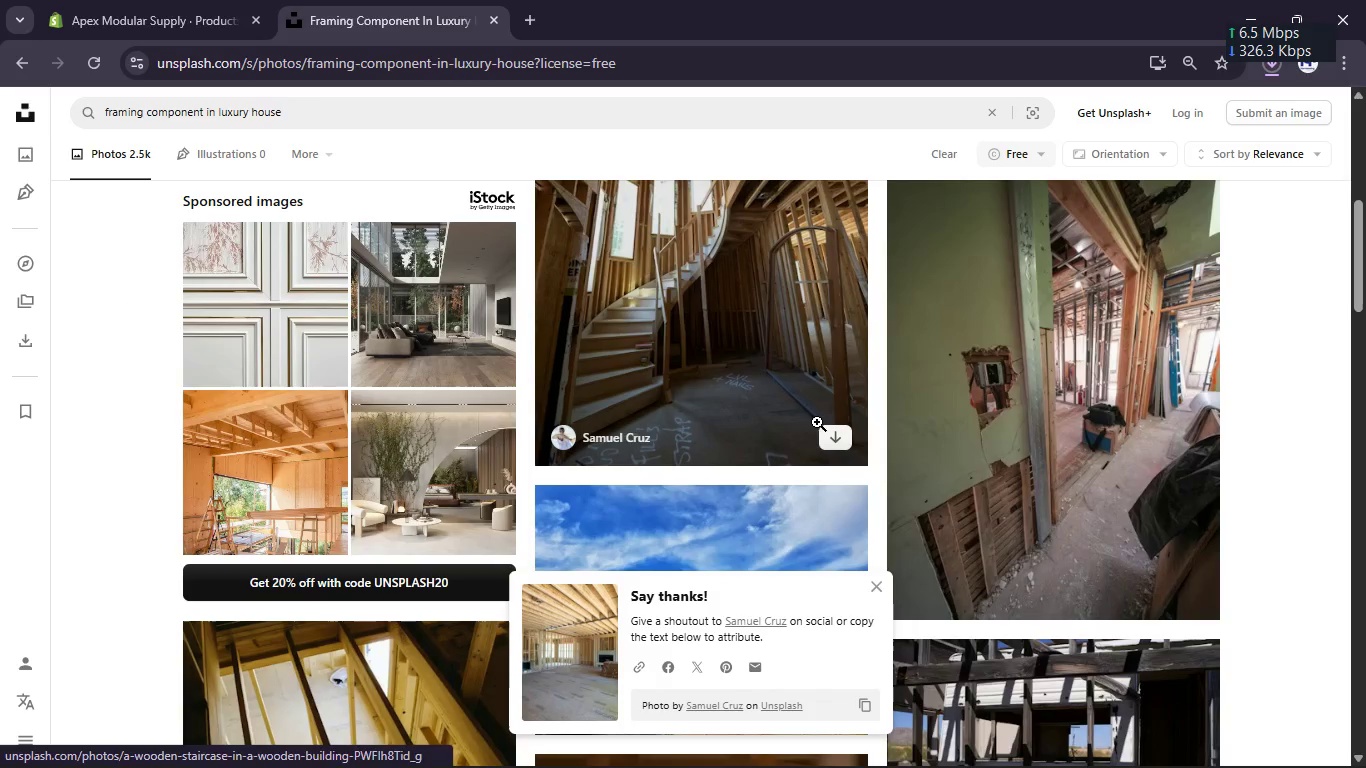 
left_click([829, 439])
 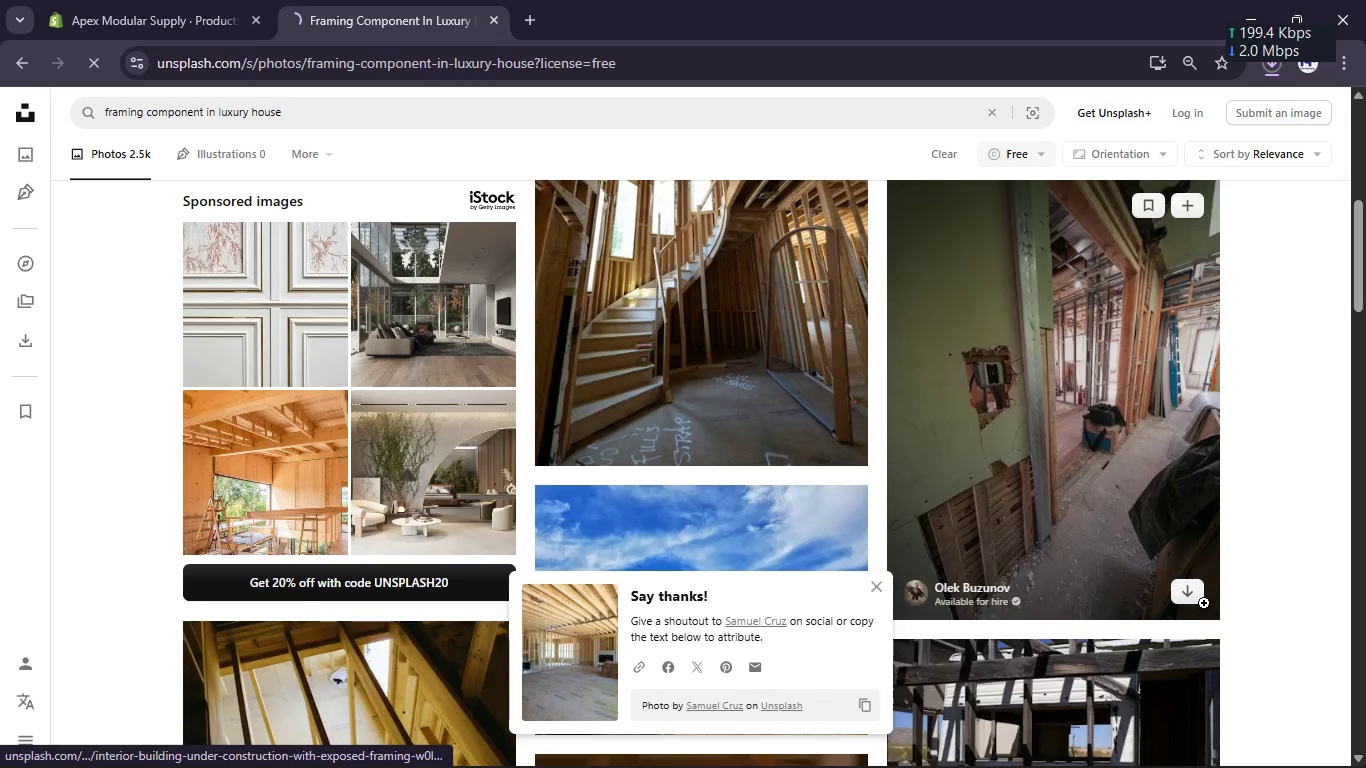 
left_click([1181, 594])
 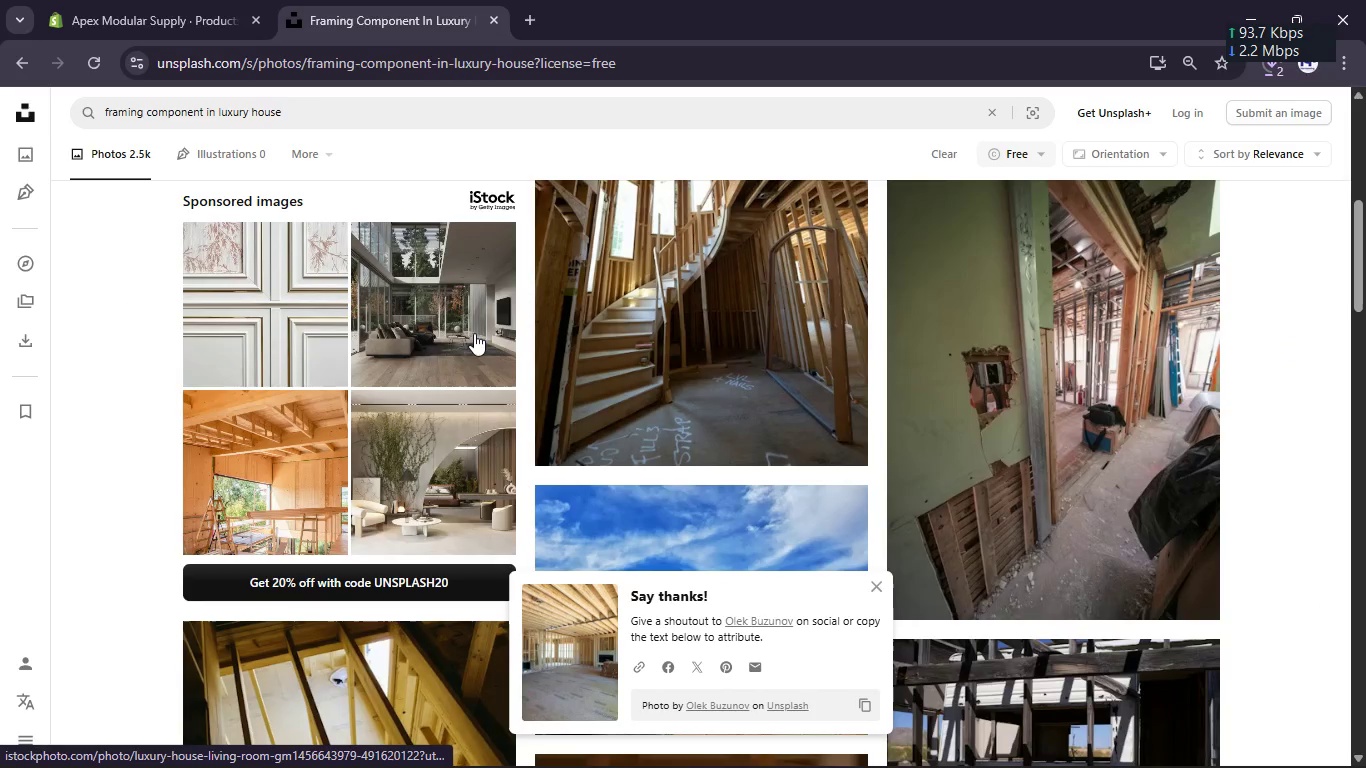 
scroll: coordinate [474, 333], scroll_direction: down, amount: 4.0
 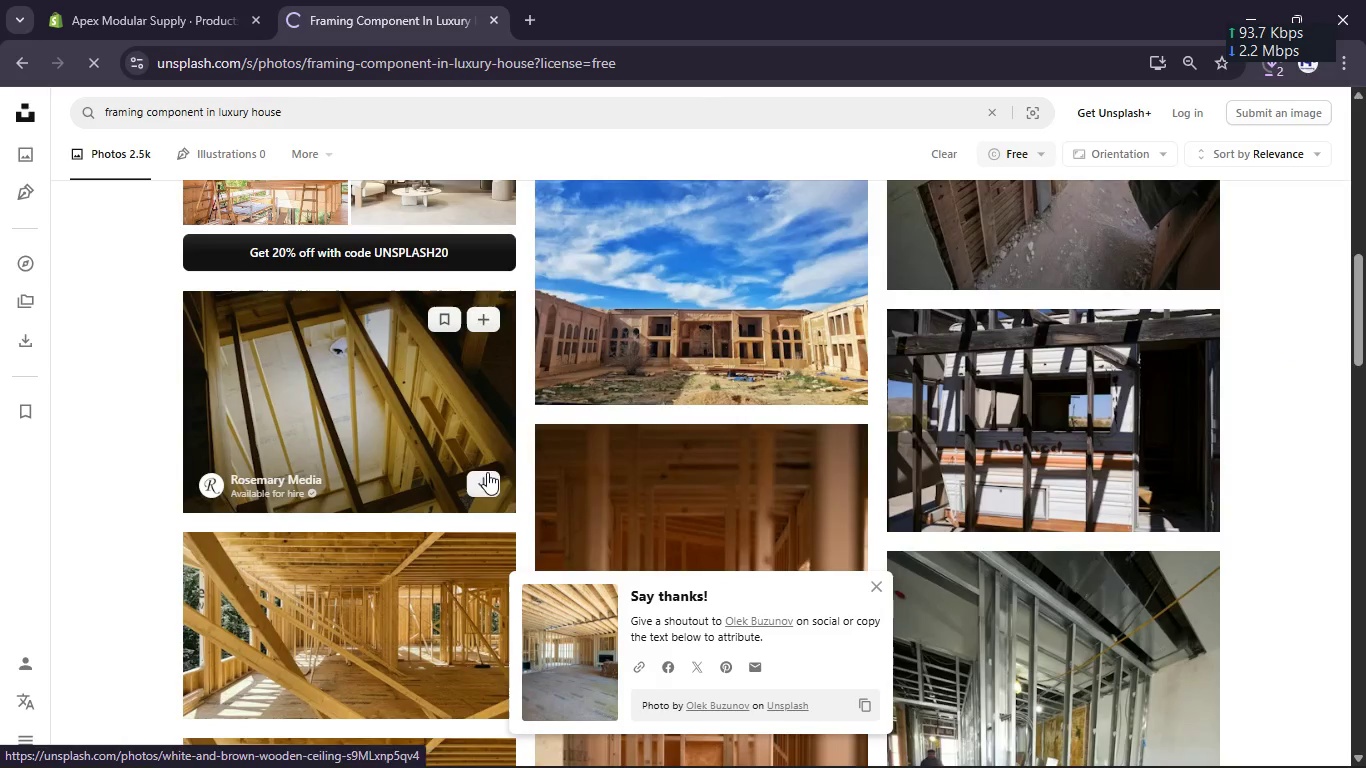 
left_click([488, 485])
 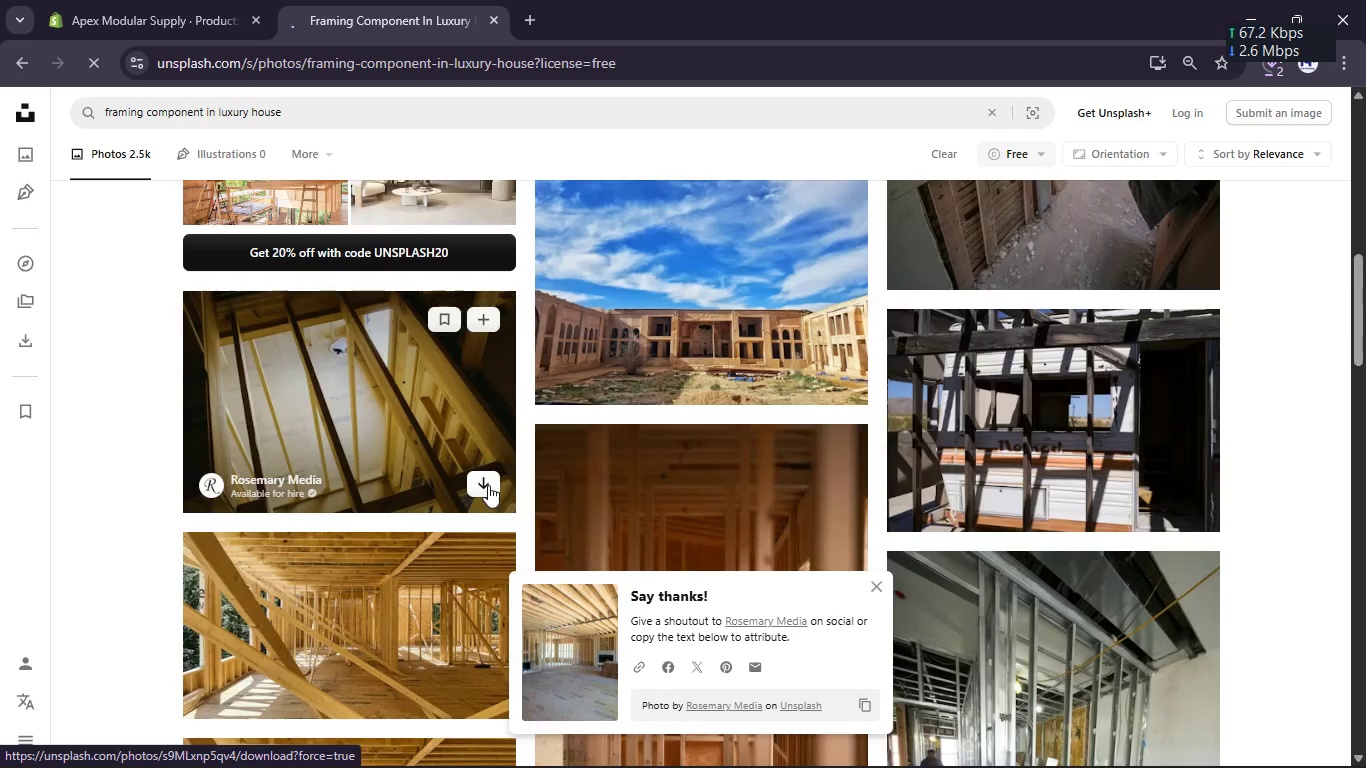 
scroll: coordinate [488, 485], scroll_direction: down, amount: 2.0
 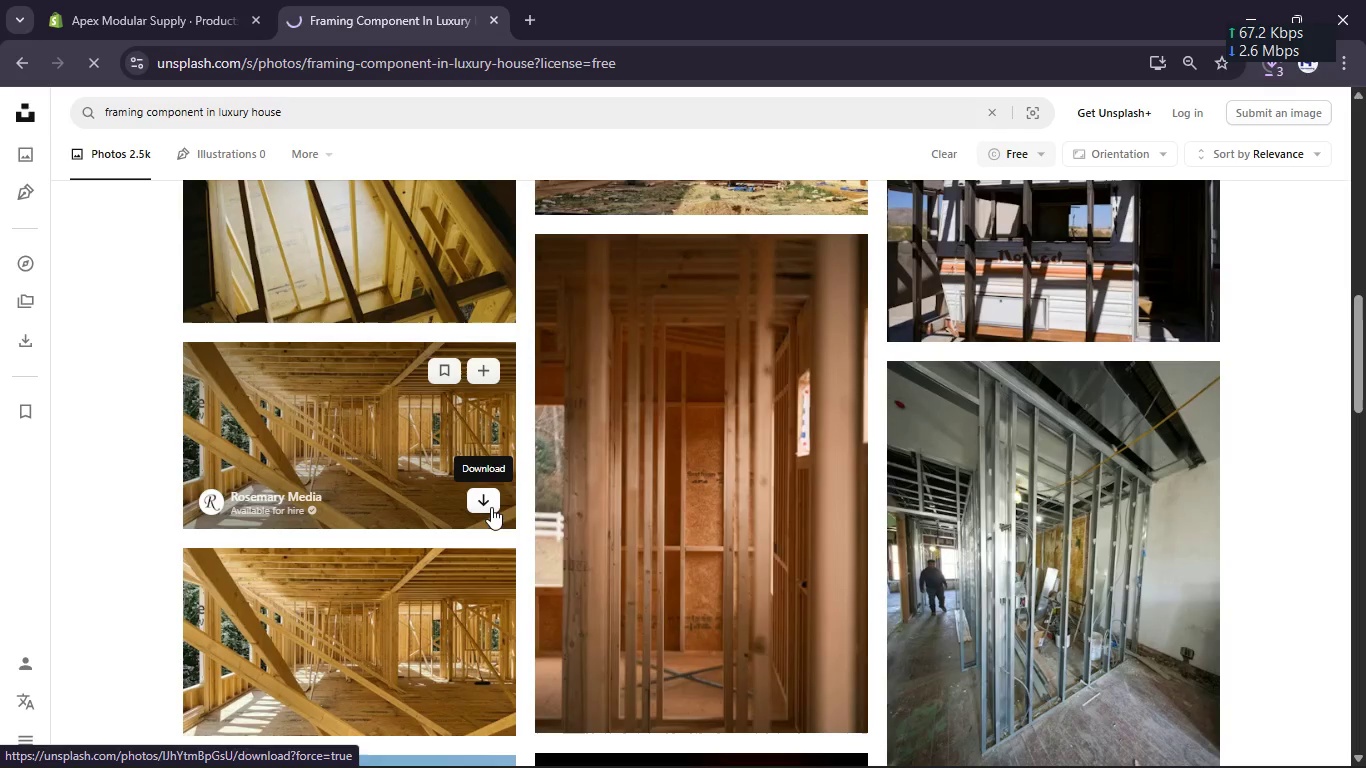 
left_click([490, 506])
 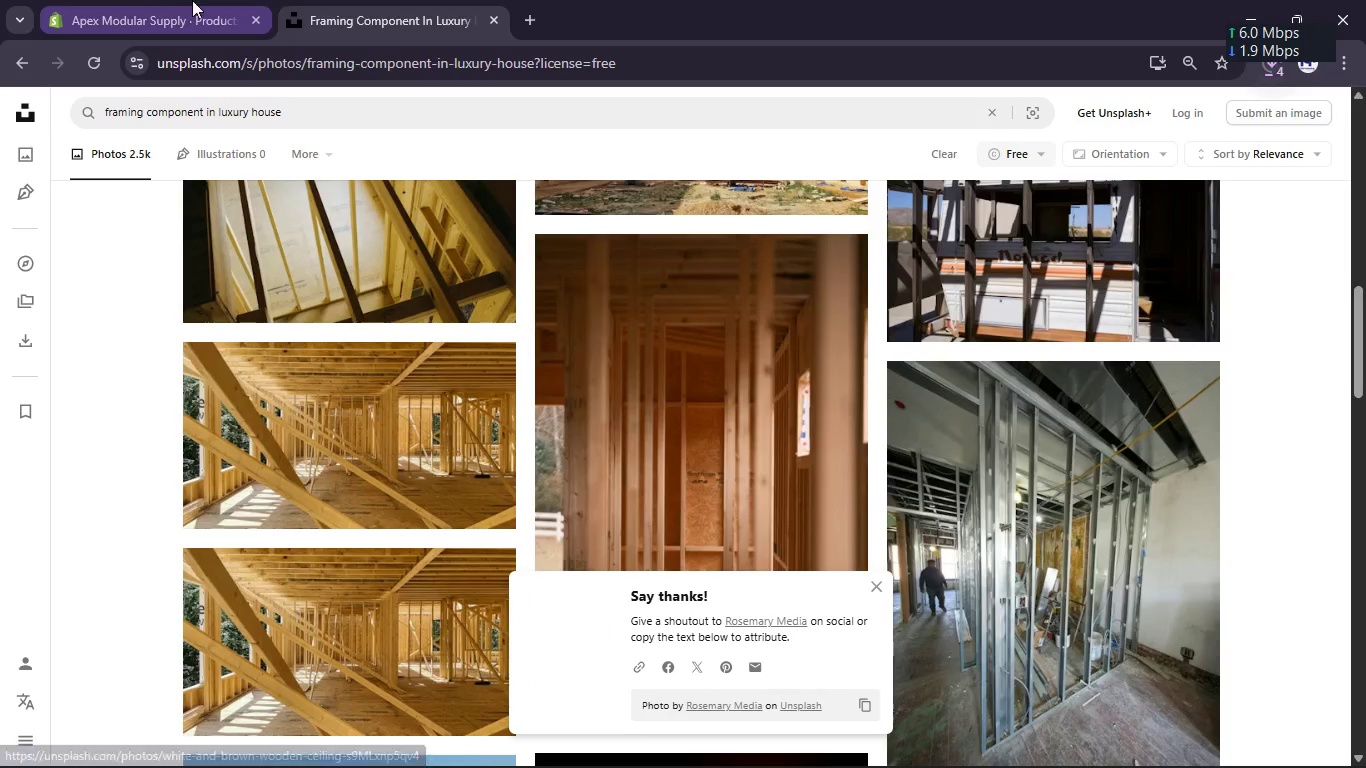 
left_click([174, 0])
 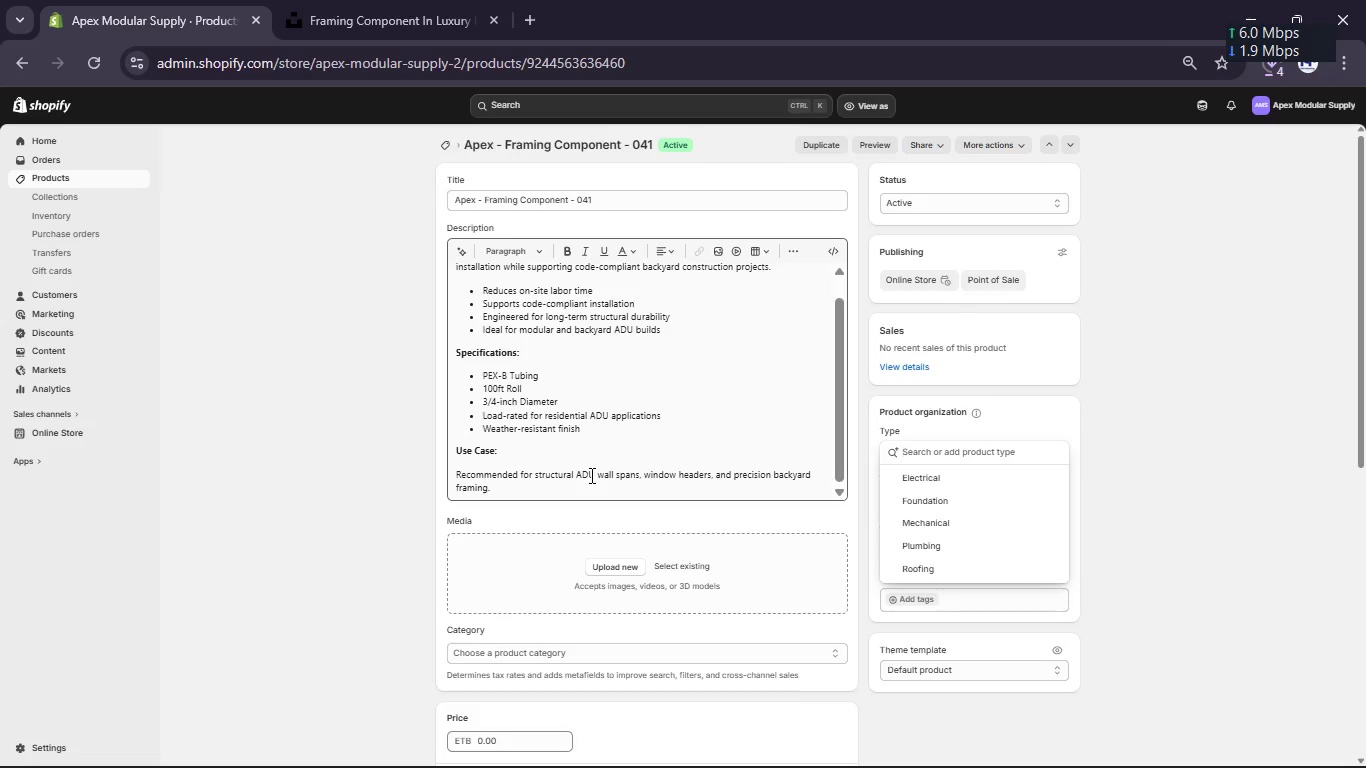 
scroll: coordinate [590, 475], scroll_direction: down, amount: 16.0
 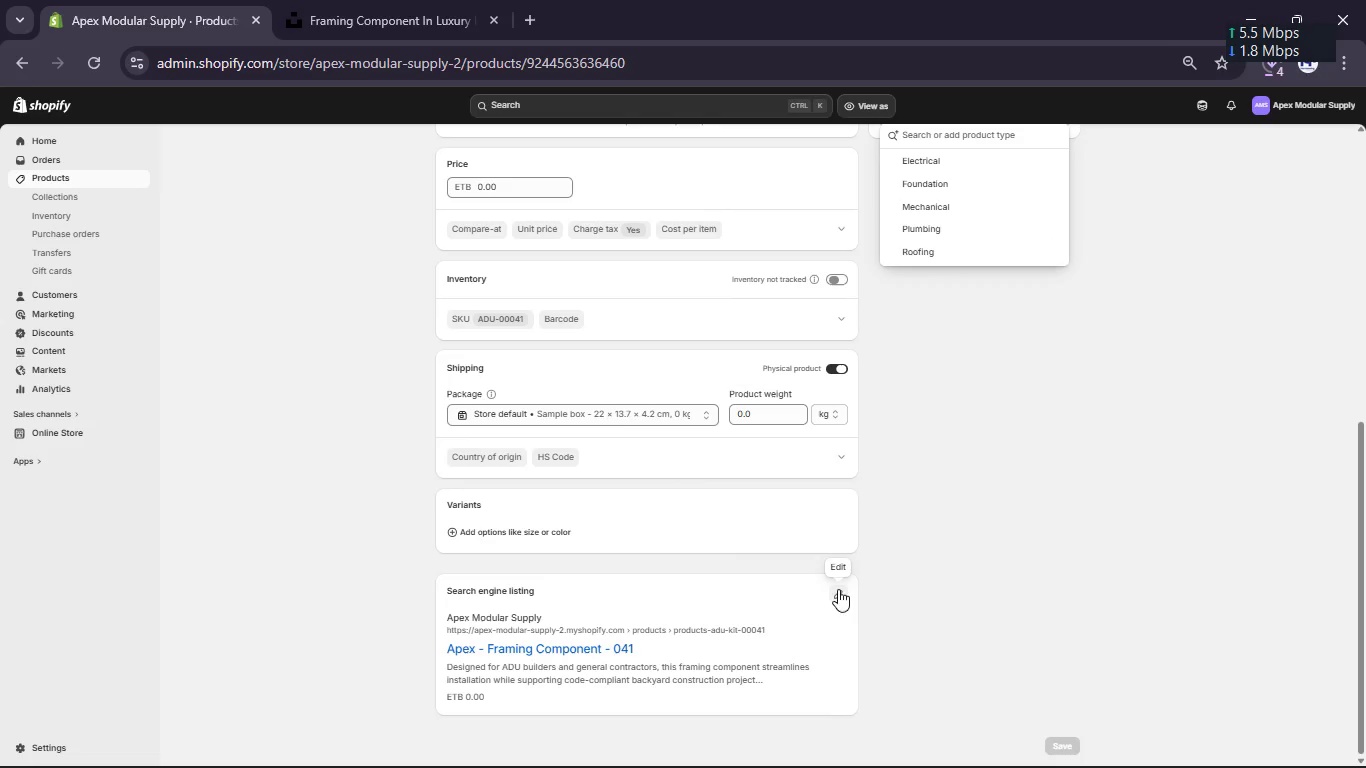 
left_click([841, 591])
 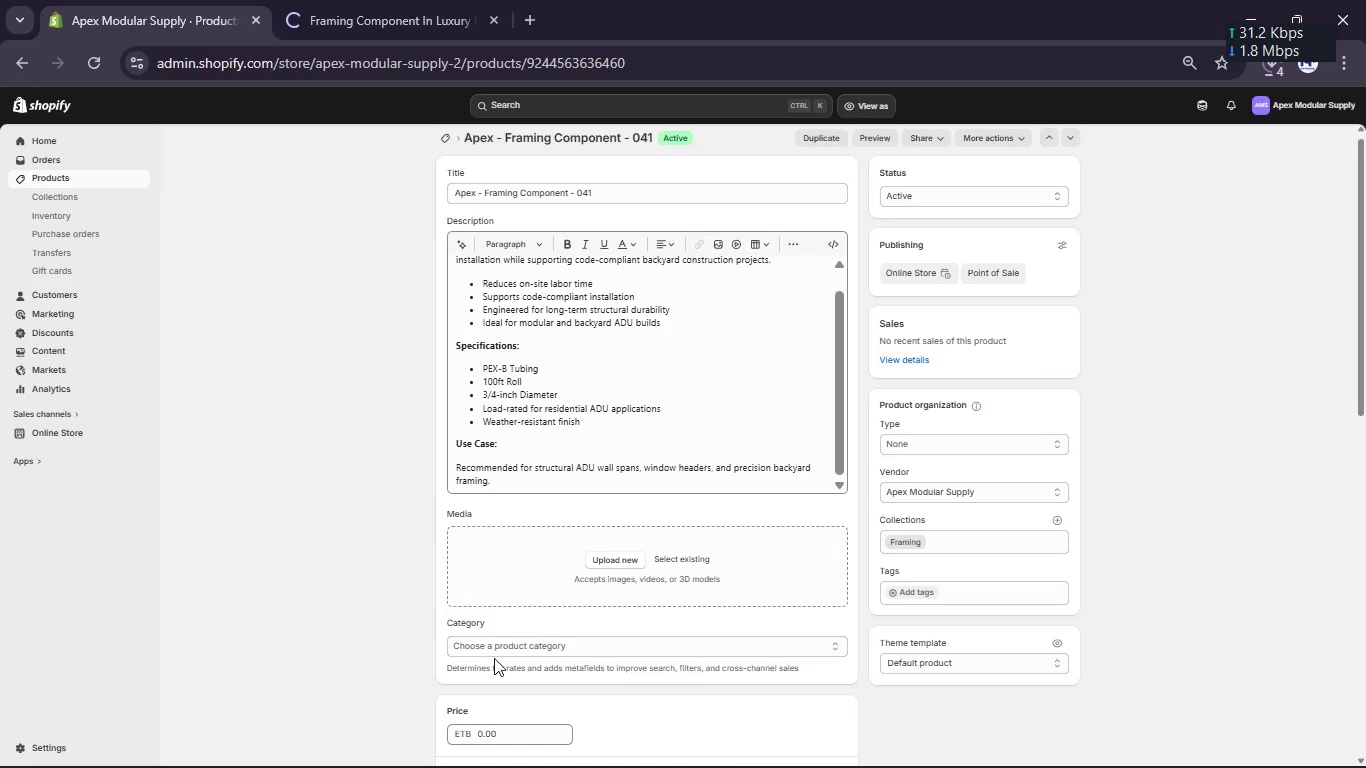 
scroll: coordinate [494, 658], scroll_direction: down, amount: 14.0
 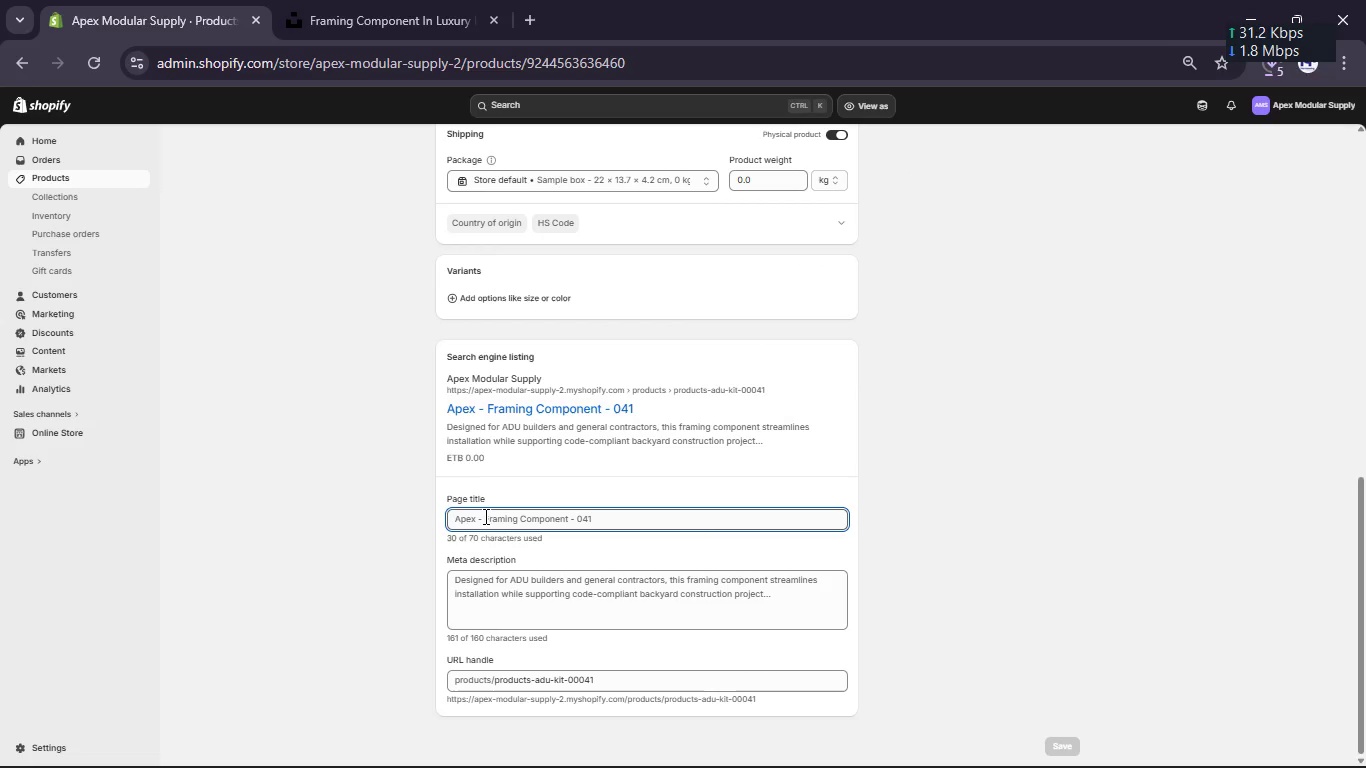 
left_click([483, 518])
 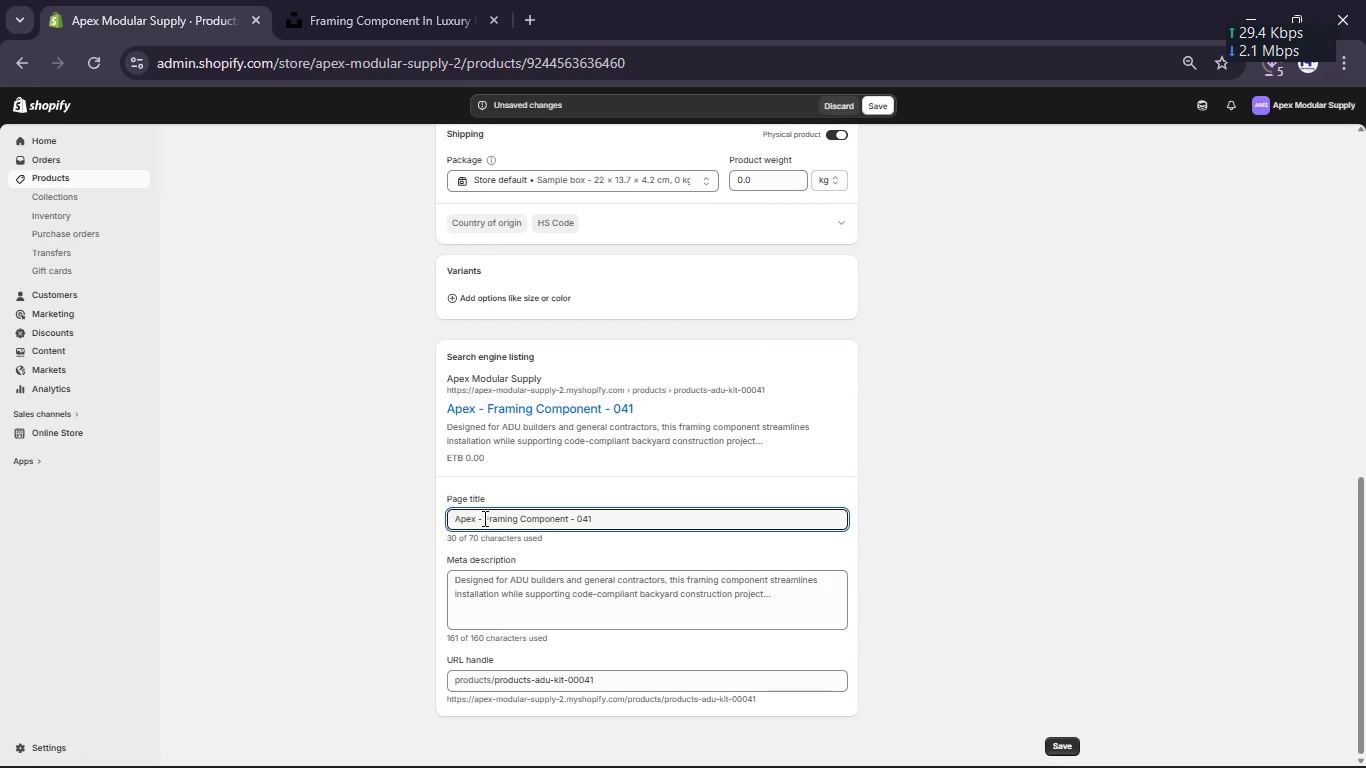 
key(ArrowRight)
 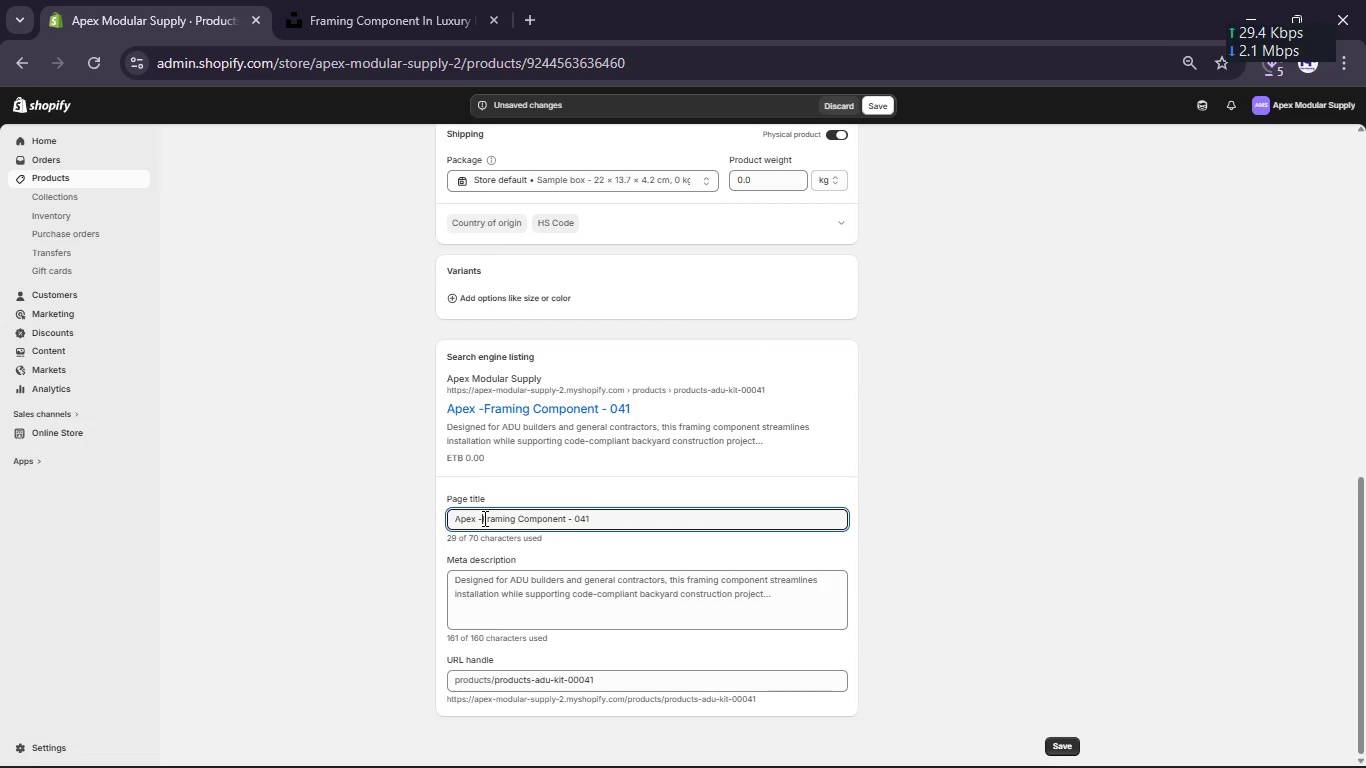 
key(Backspace)
key(Backspace)
key(Backspace)
key(Backspace)
key(Backspace)
key(Backspace)
key(Backspace)
type(ADU )
key(Backspace)
key(Backspace)
key(Backspace)
key(Backspace)
key(Backspace)
type([Break] Apex Modular Supply)
 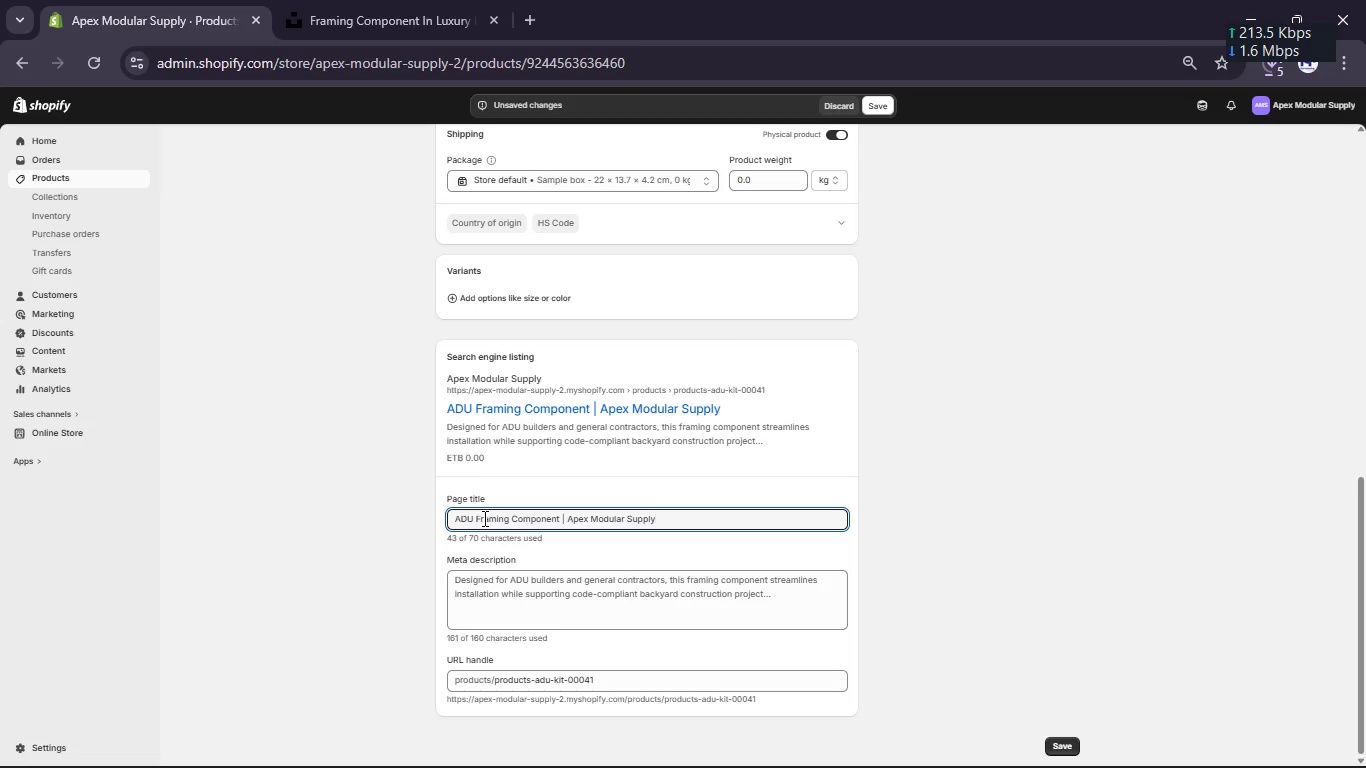 
hold_key(key=ArrowRight, duration=1.24)
 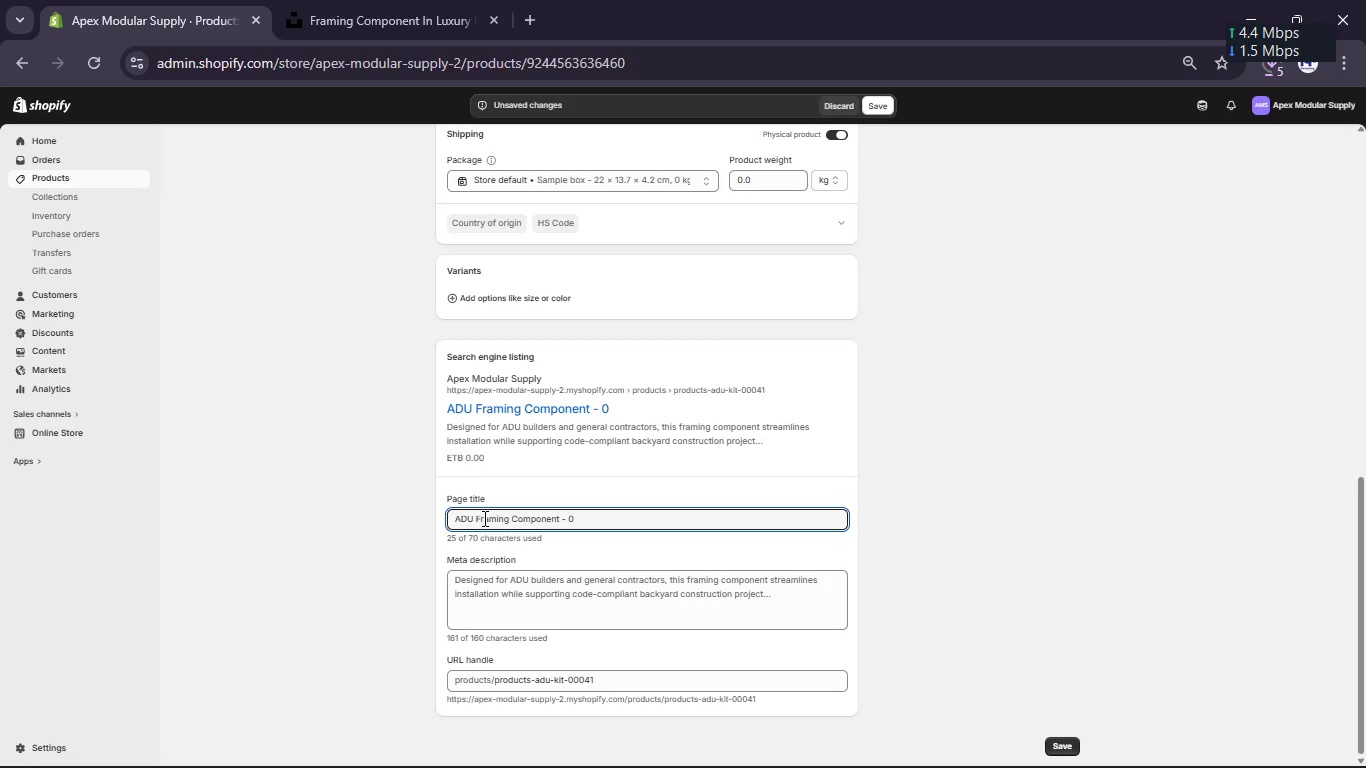 
left_click([502, 592])
 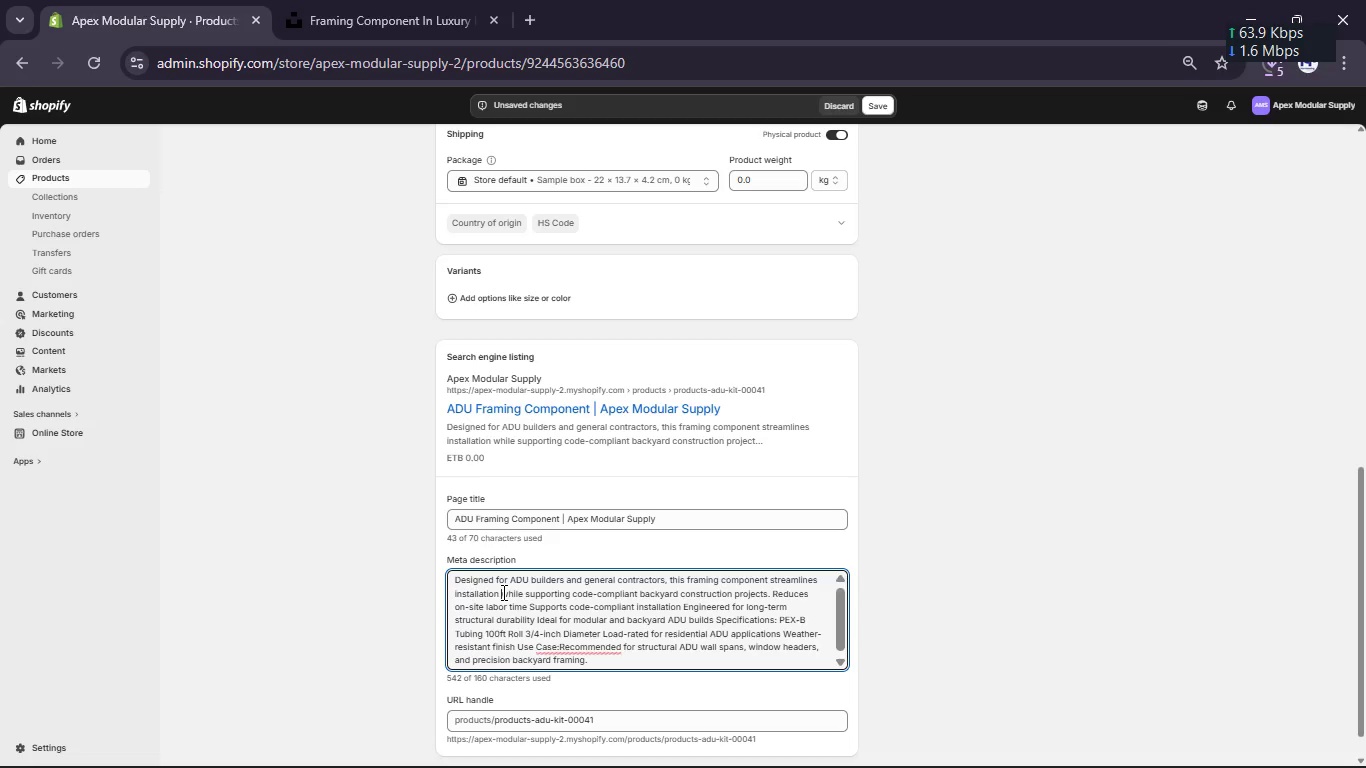 
key(Control+A)
 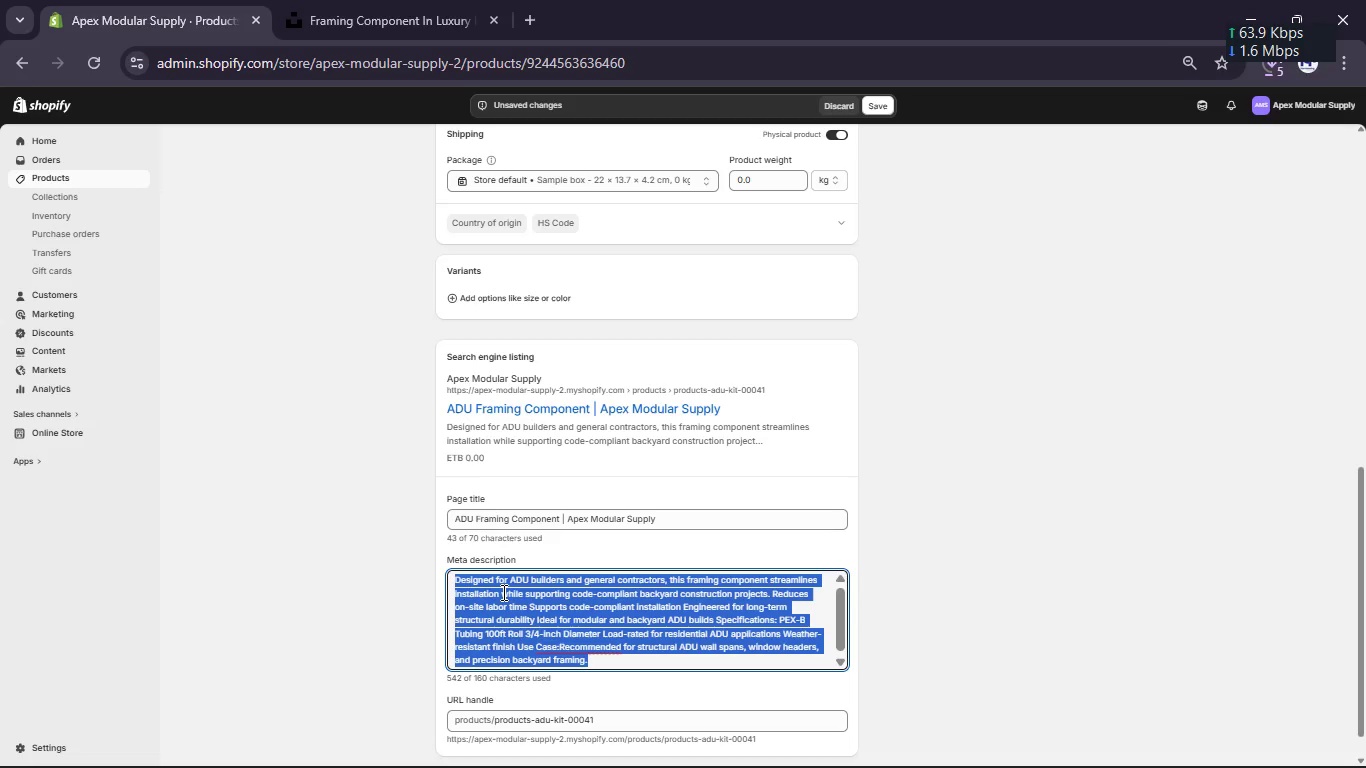 
type(Codec)
key(Backspace)
type(-compliant ADU cm)
key(Backspace)
key(Backspace)
type(mechaical component designed for faster installation and reduced contractor labor on modular backyard projects)
 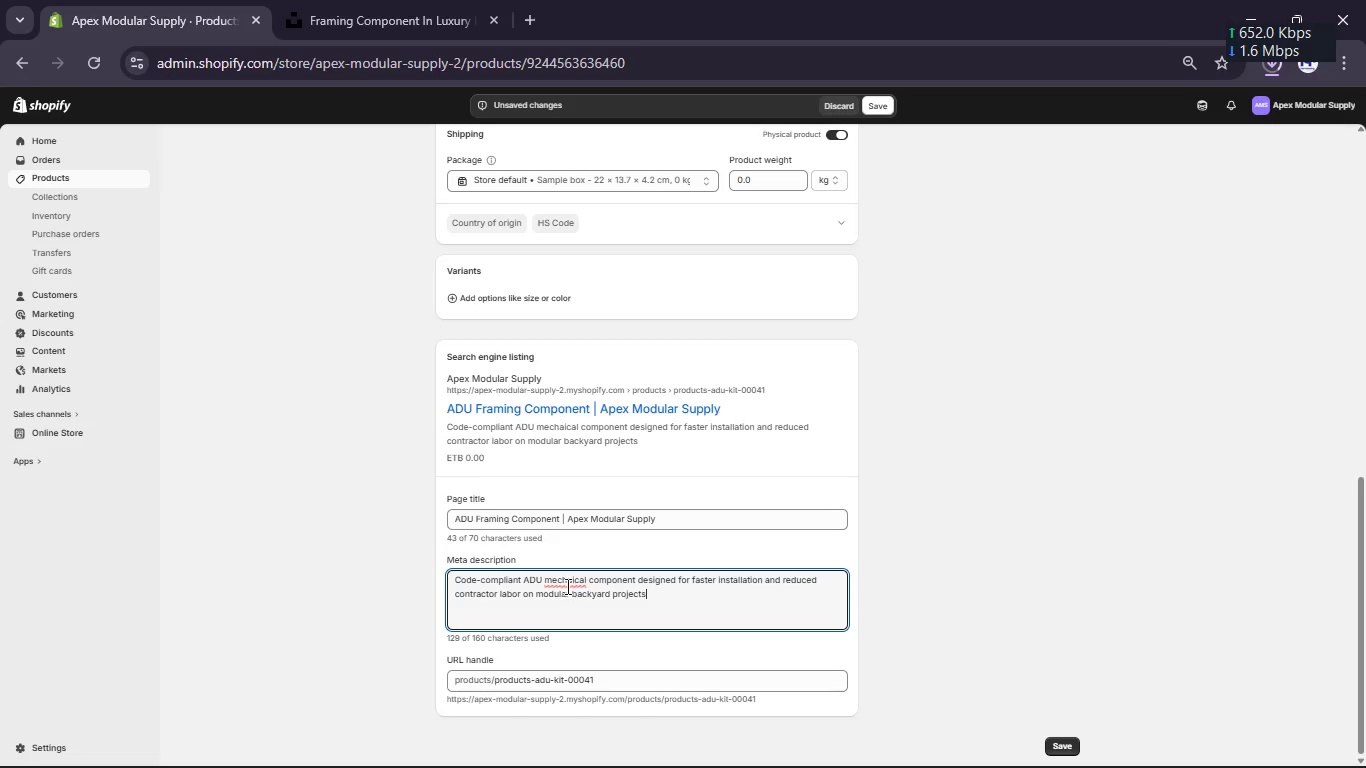 
left_click([567, 582])
 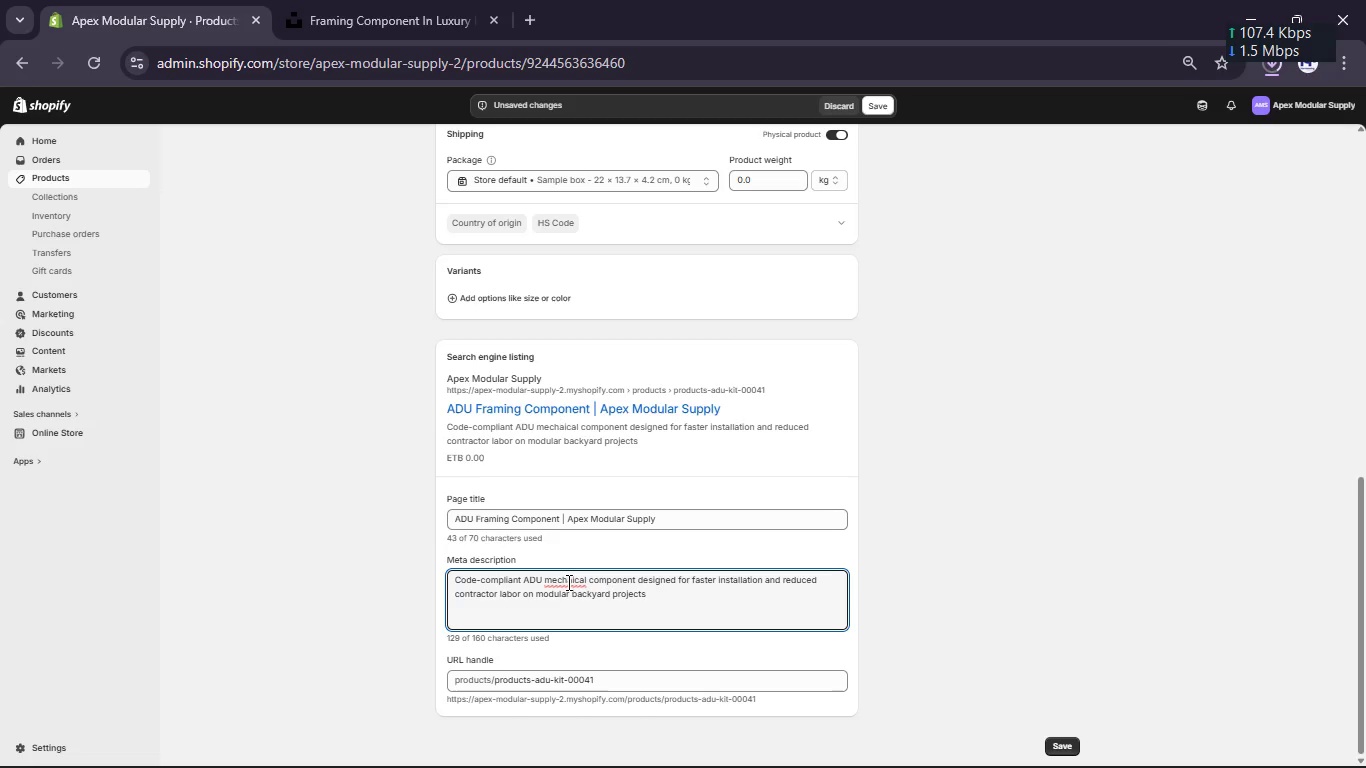 
key(ArrowRight)
 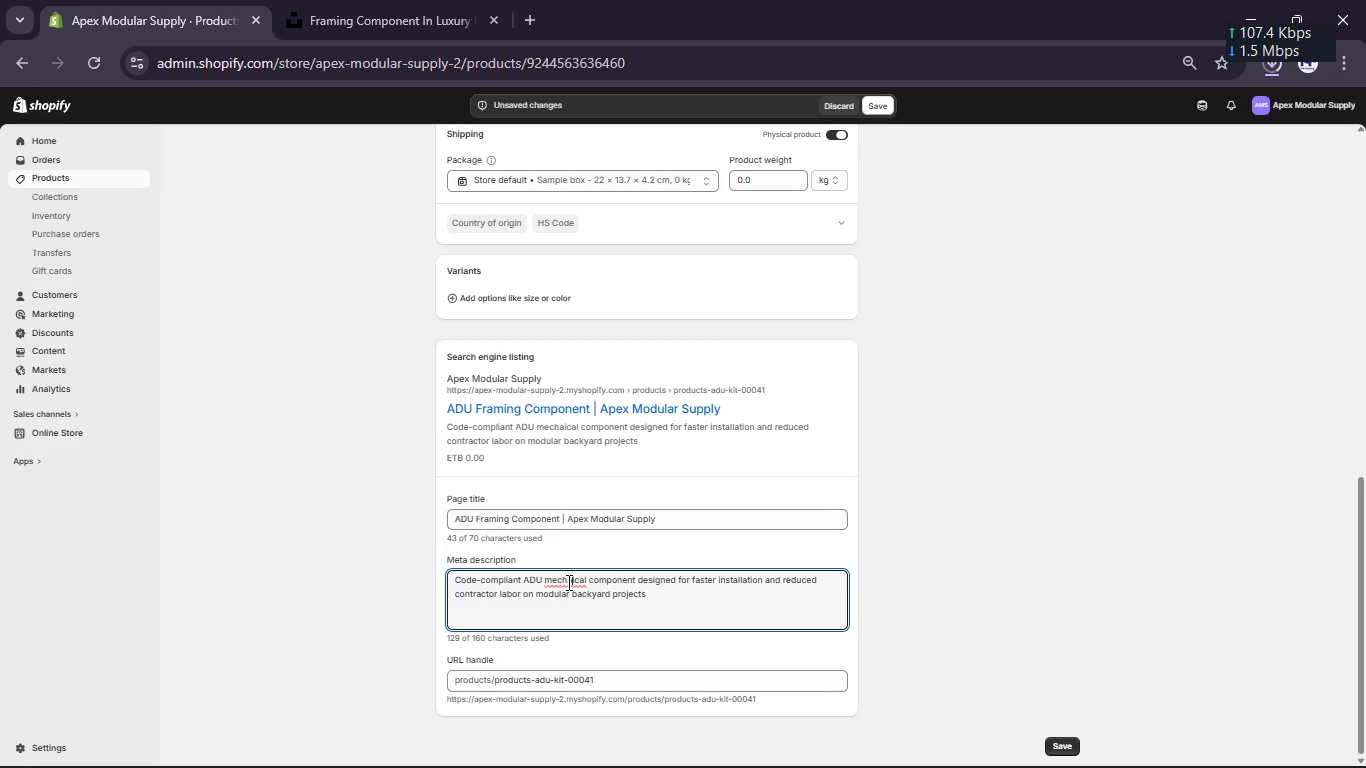 
key(N)
 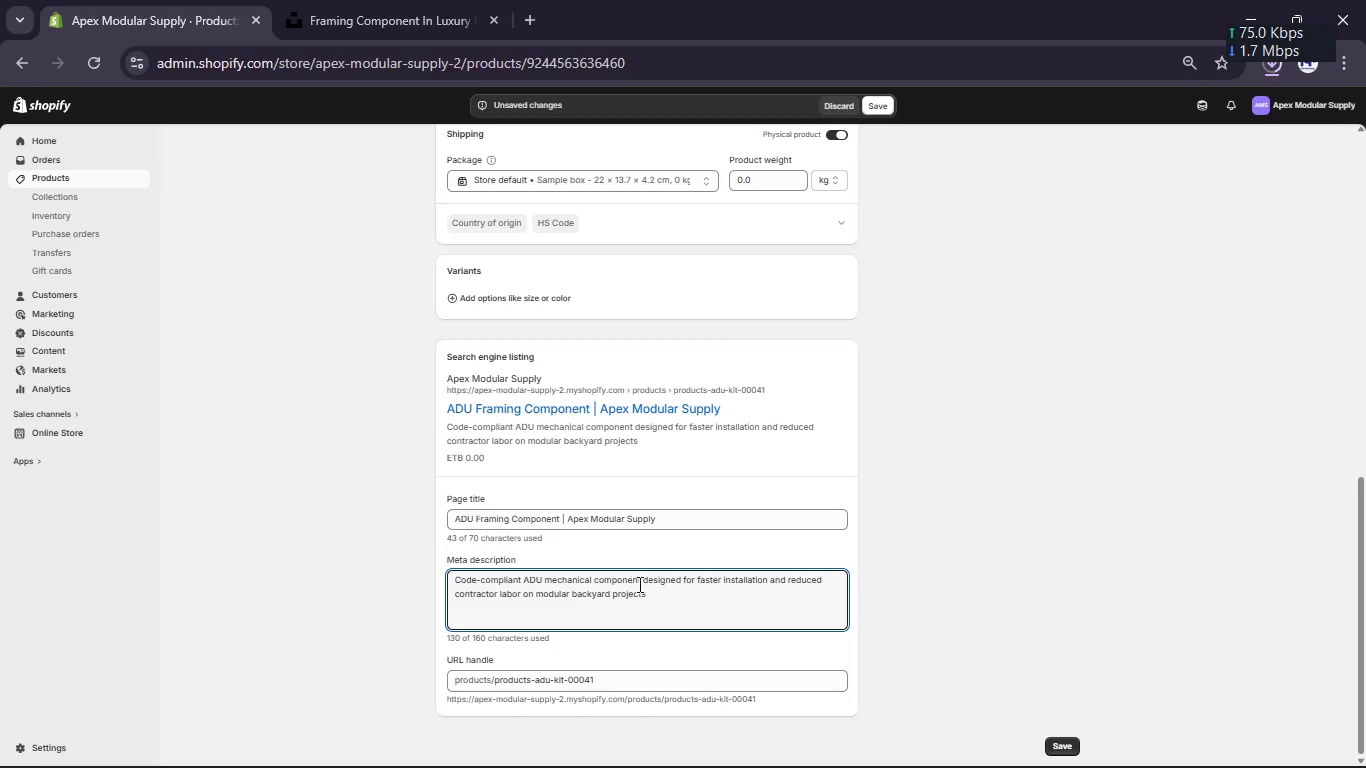 
left_click([664, 606])
 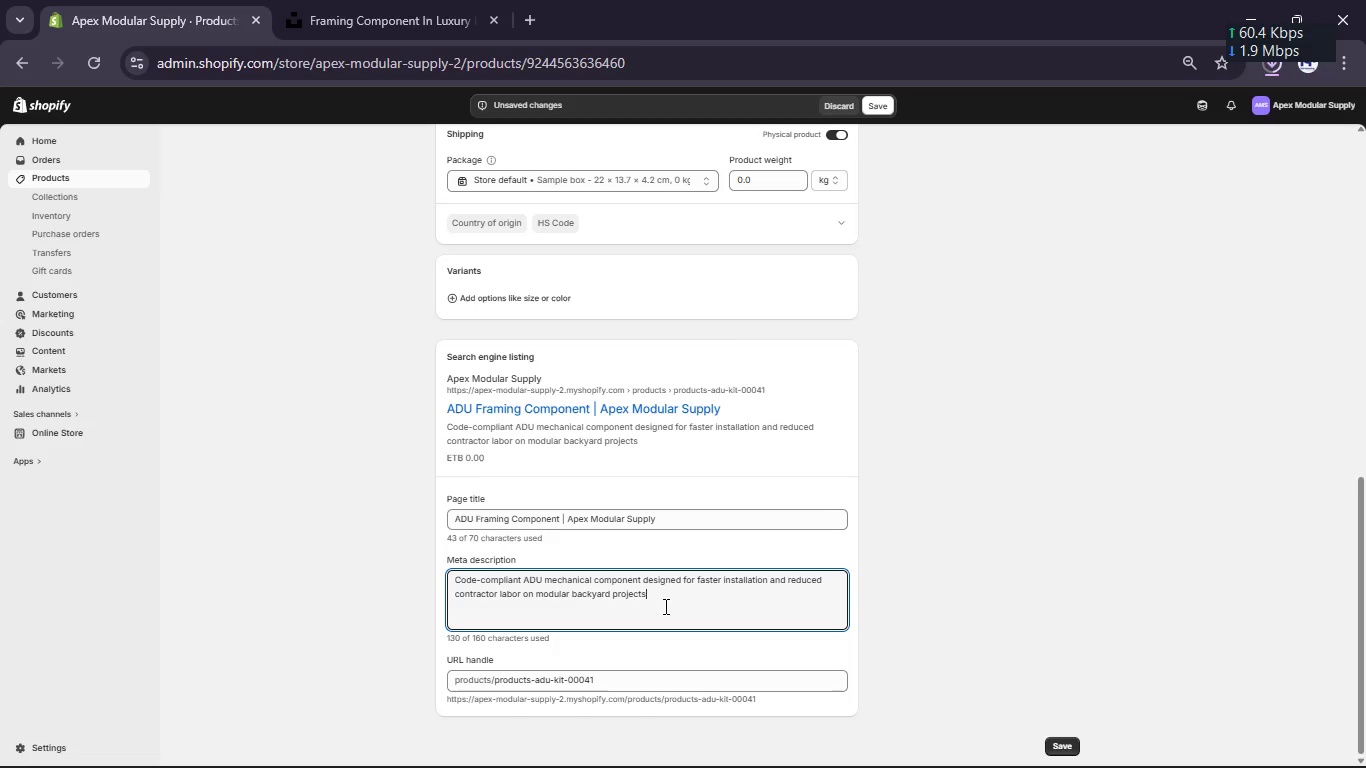 
key(Period)
 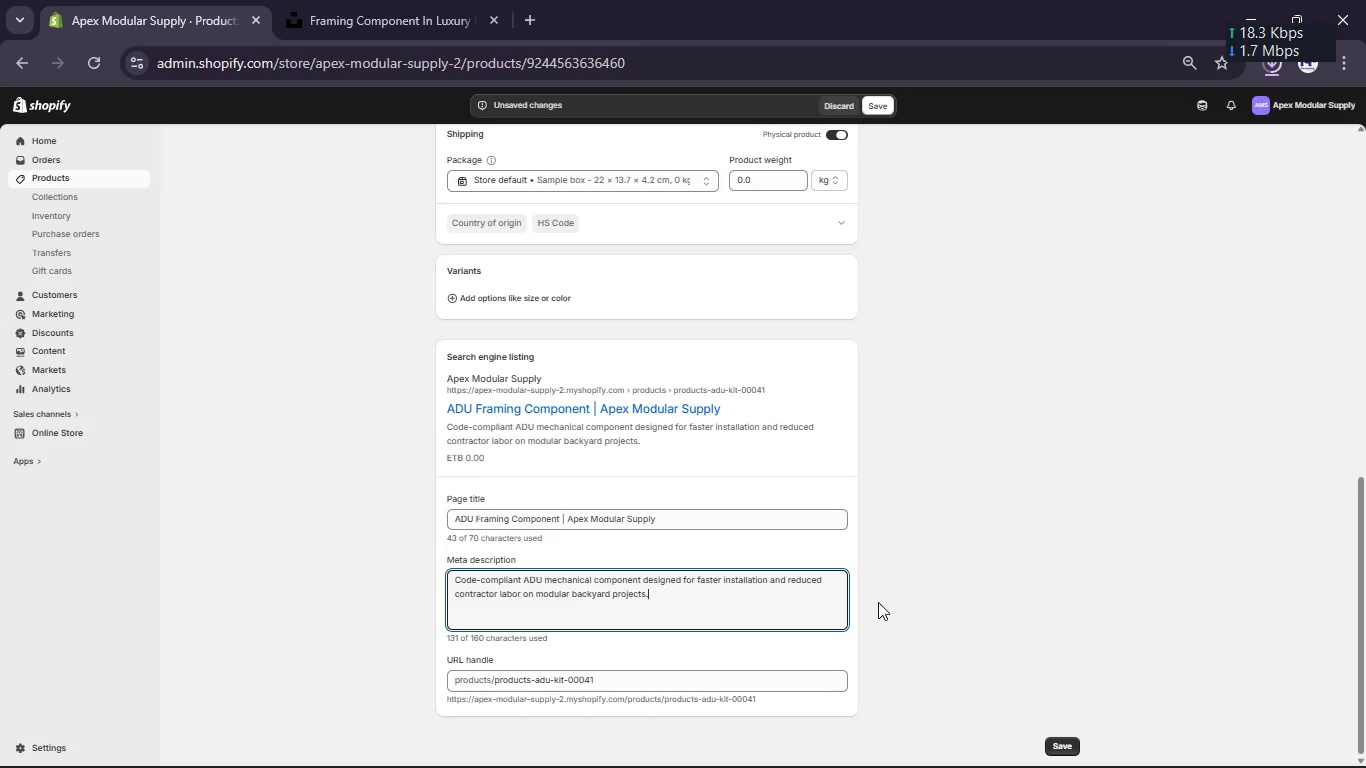 
scroll: coordinate [878, 602], scroll_direction: none, amount: 0.0
 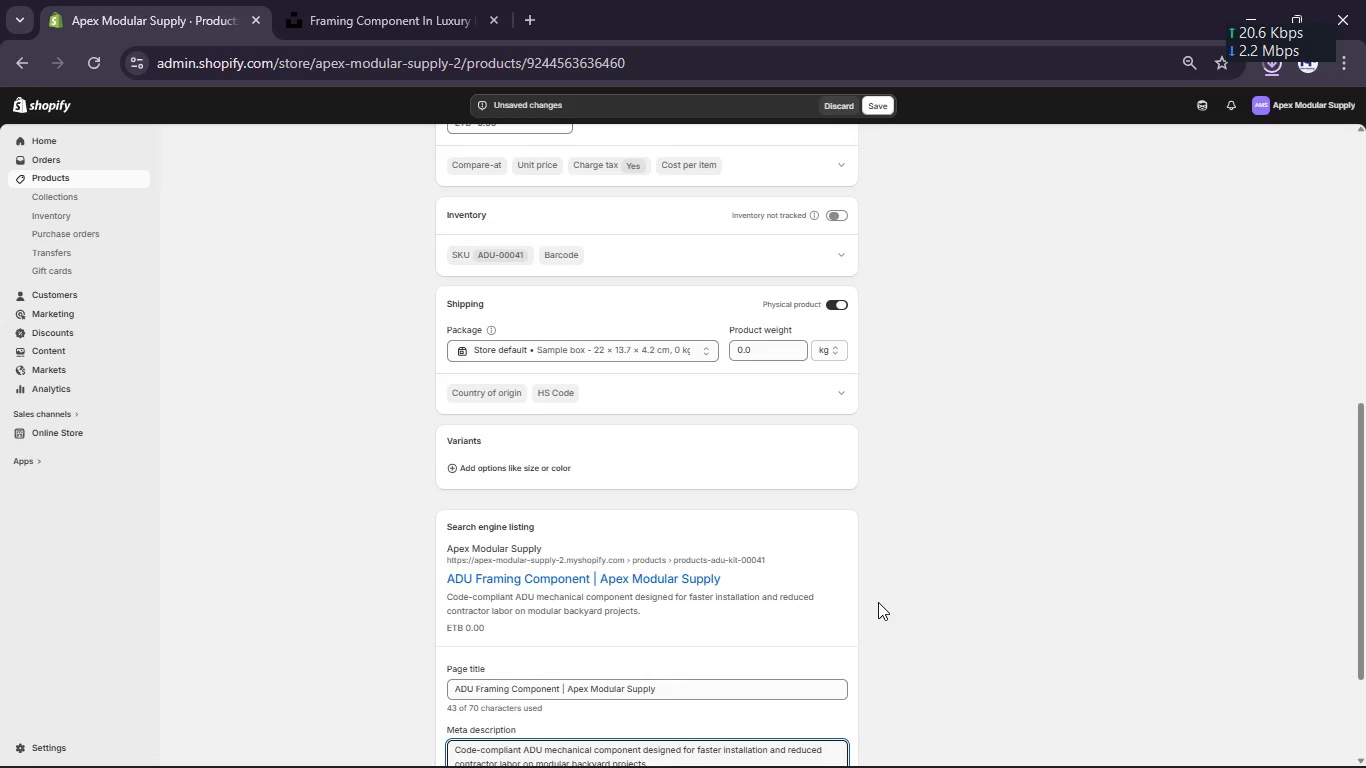 
wait(6.46)
 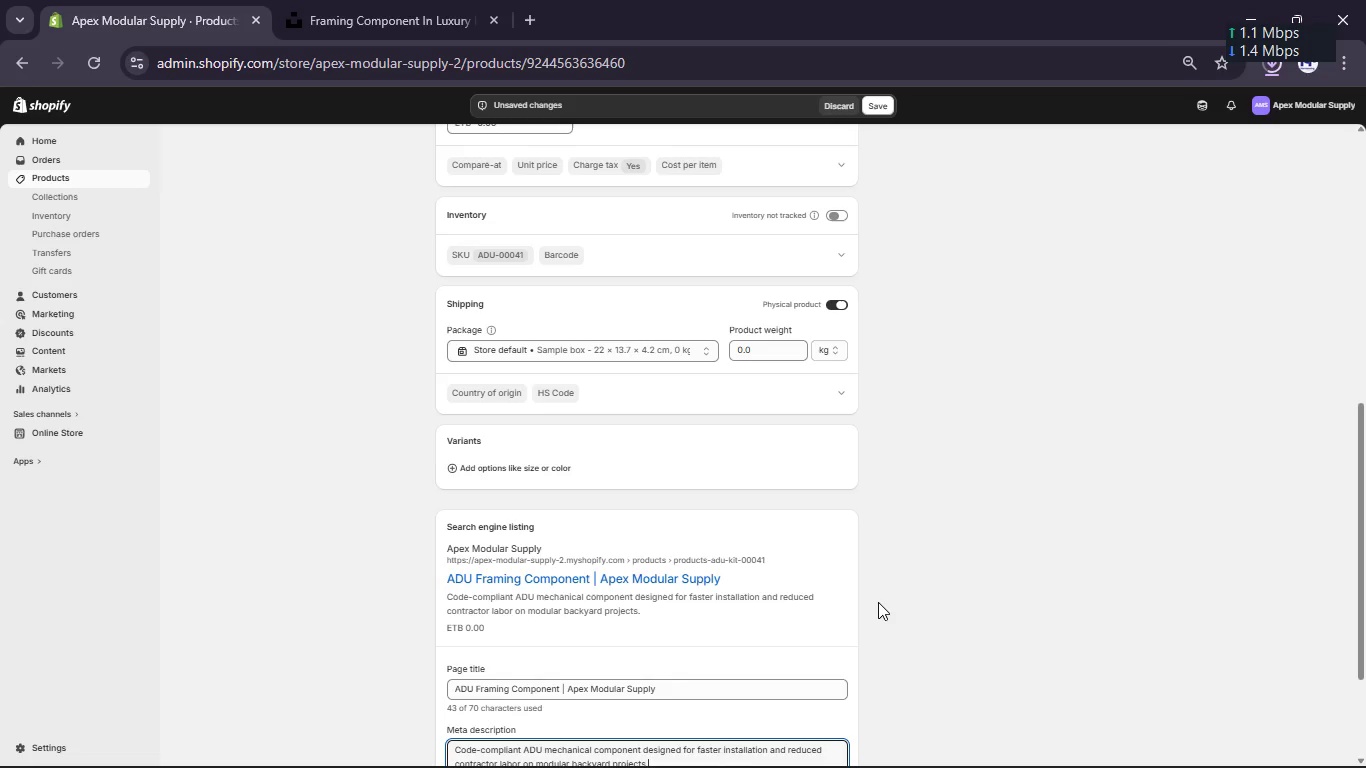 
left_click([749, 356])
 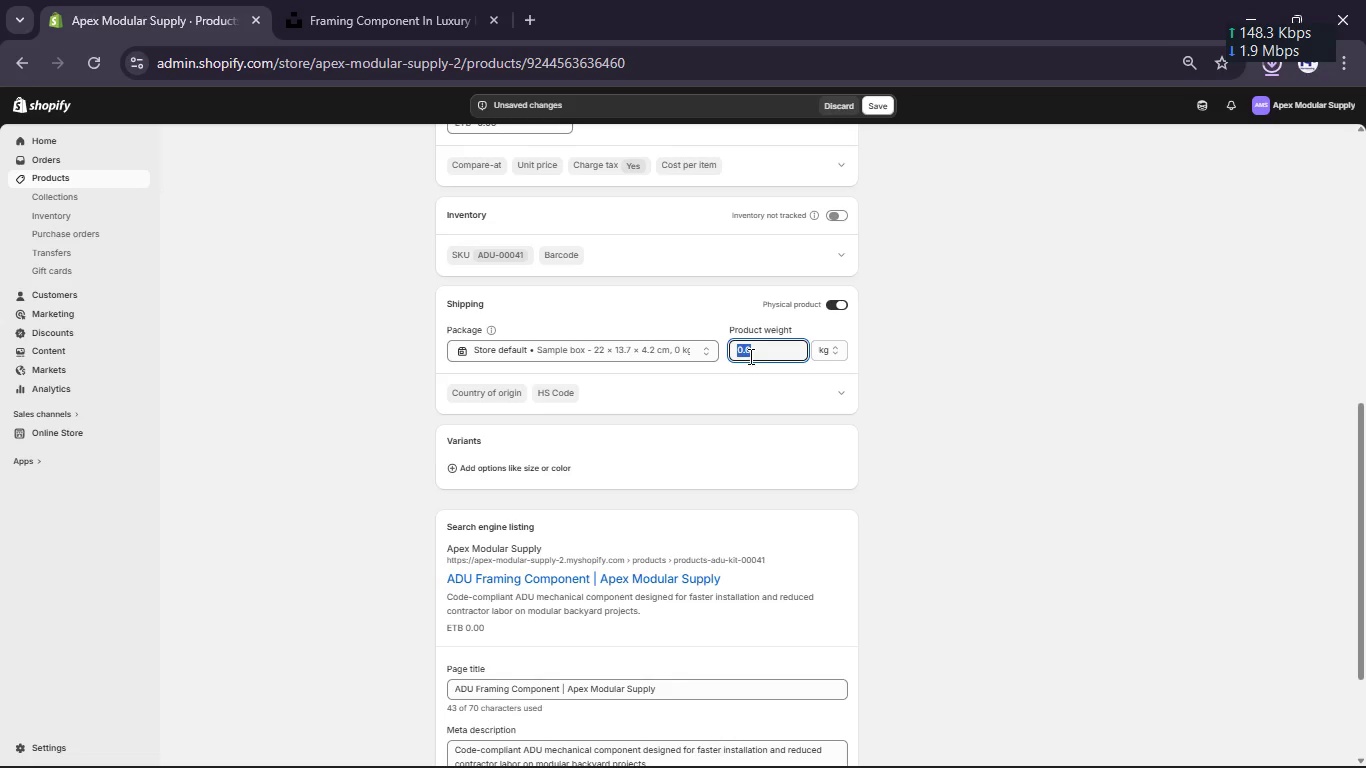 
double_click([749, 356])
 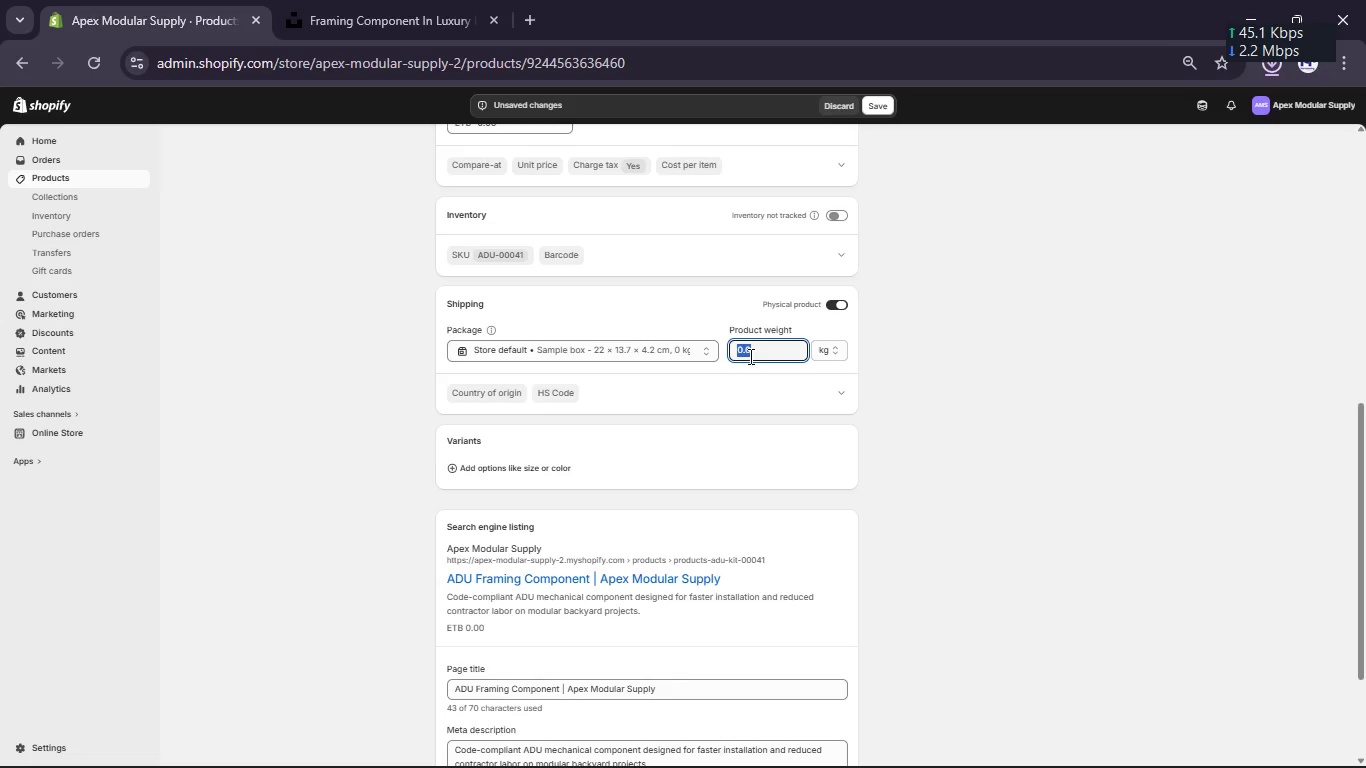 
key(Numpad5)
 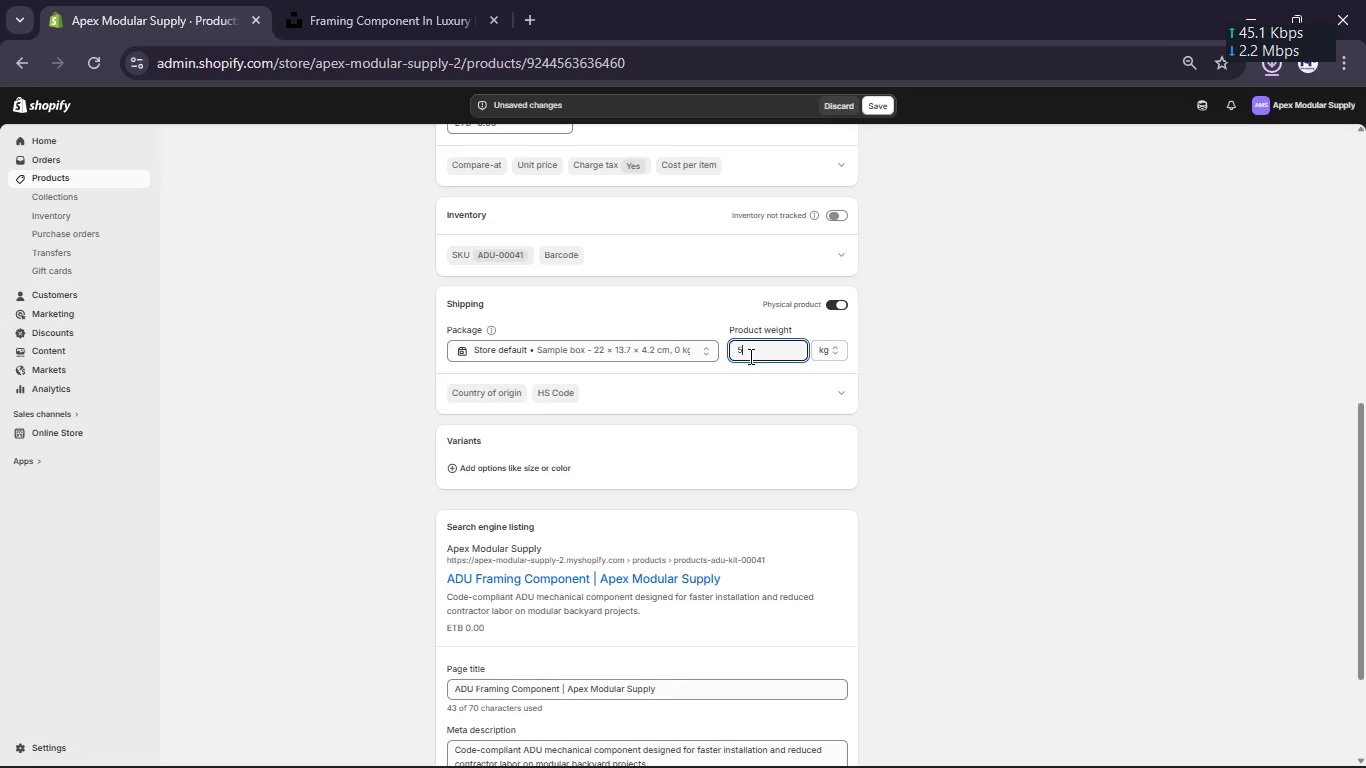 
key(Numpad9)
 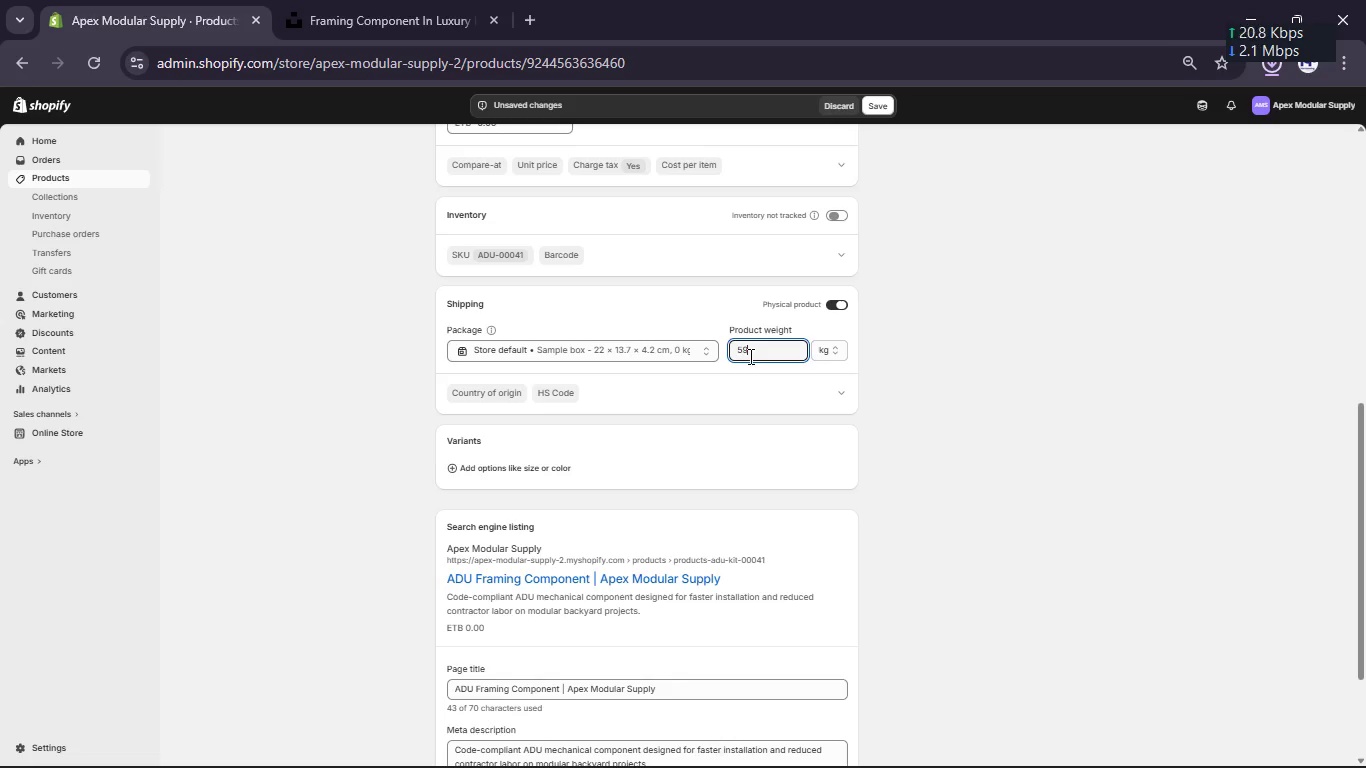 
key(Numpad2)
 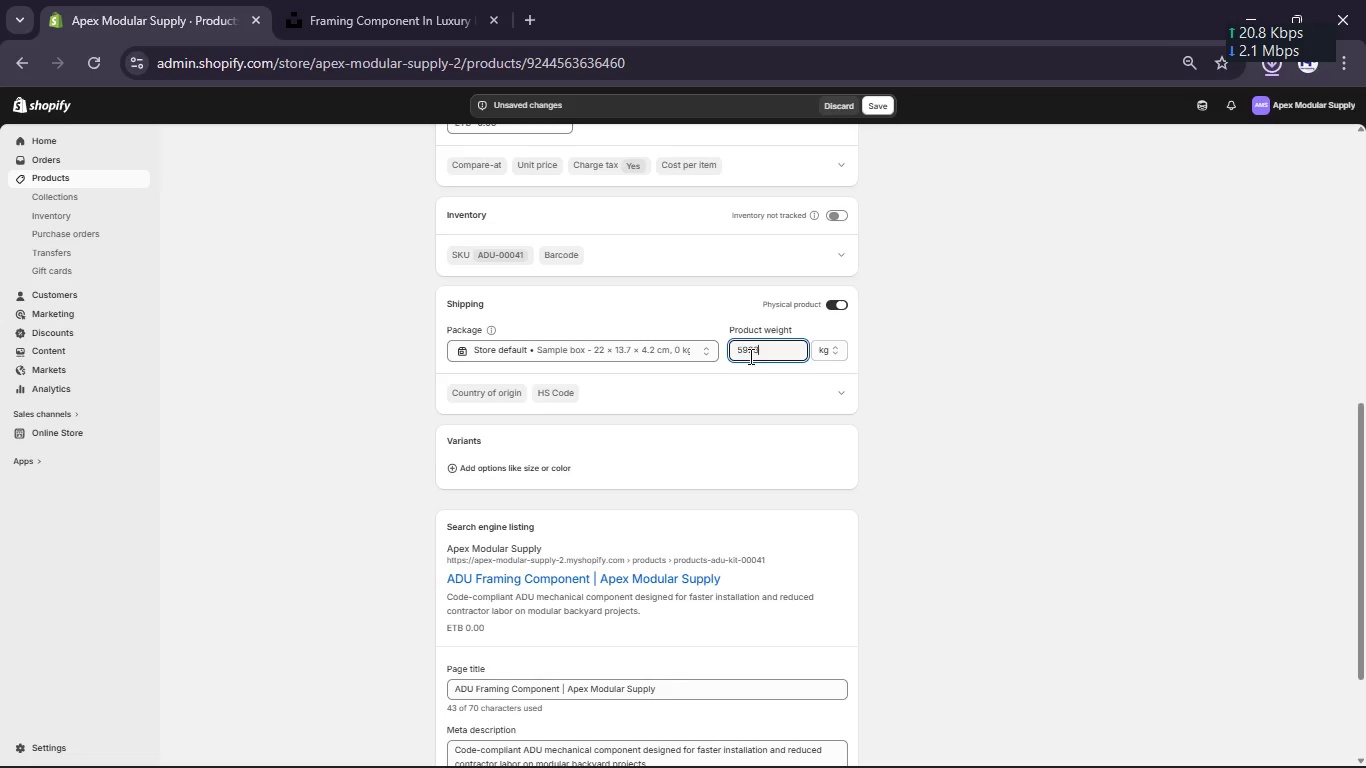 
key(Numpad3)
 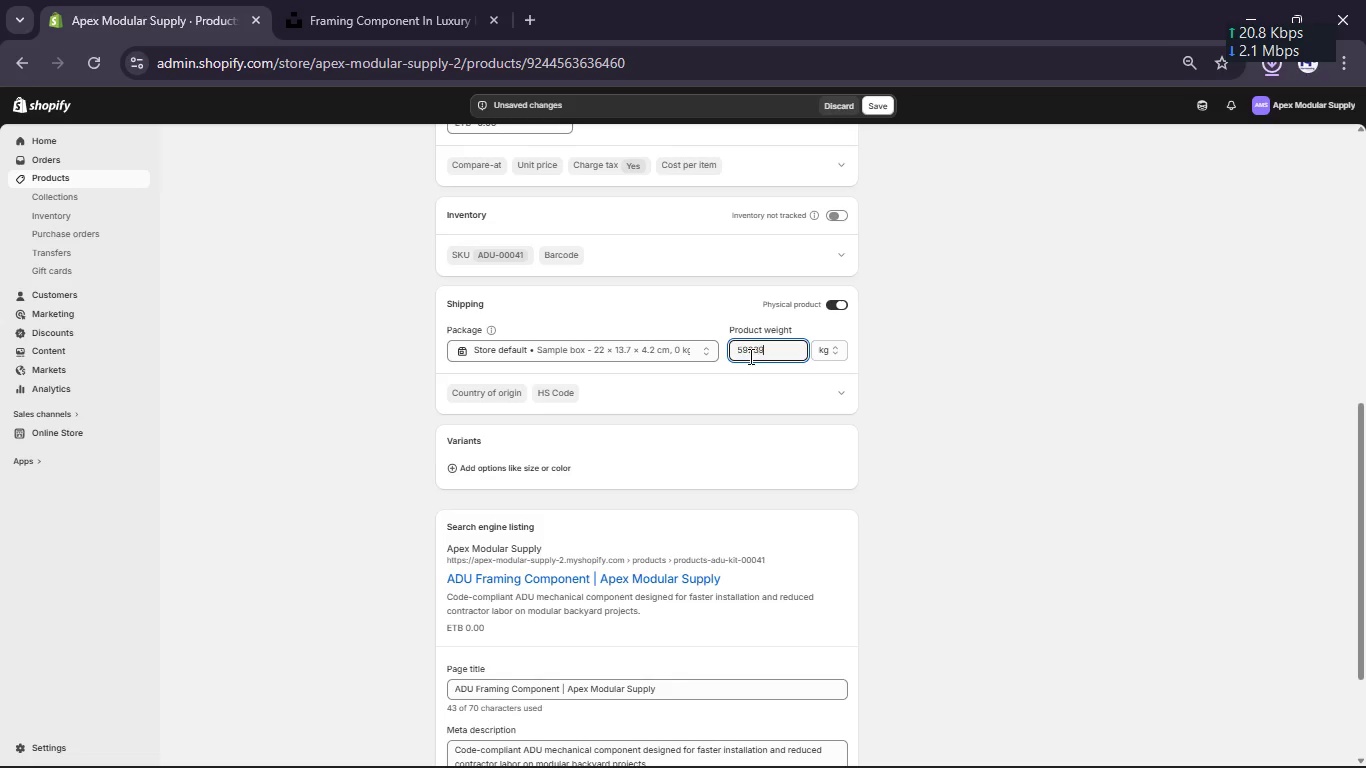 
key(Numpad9)
 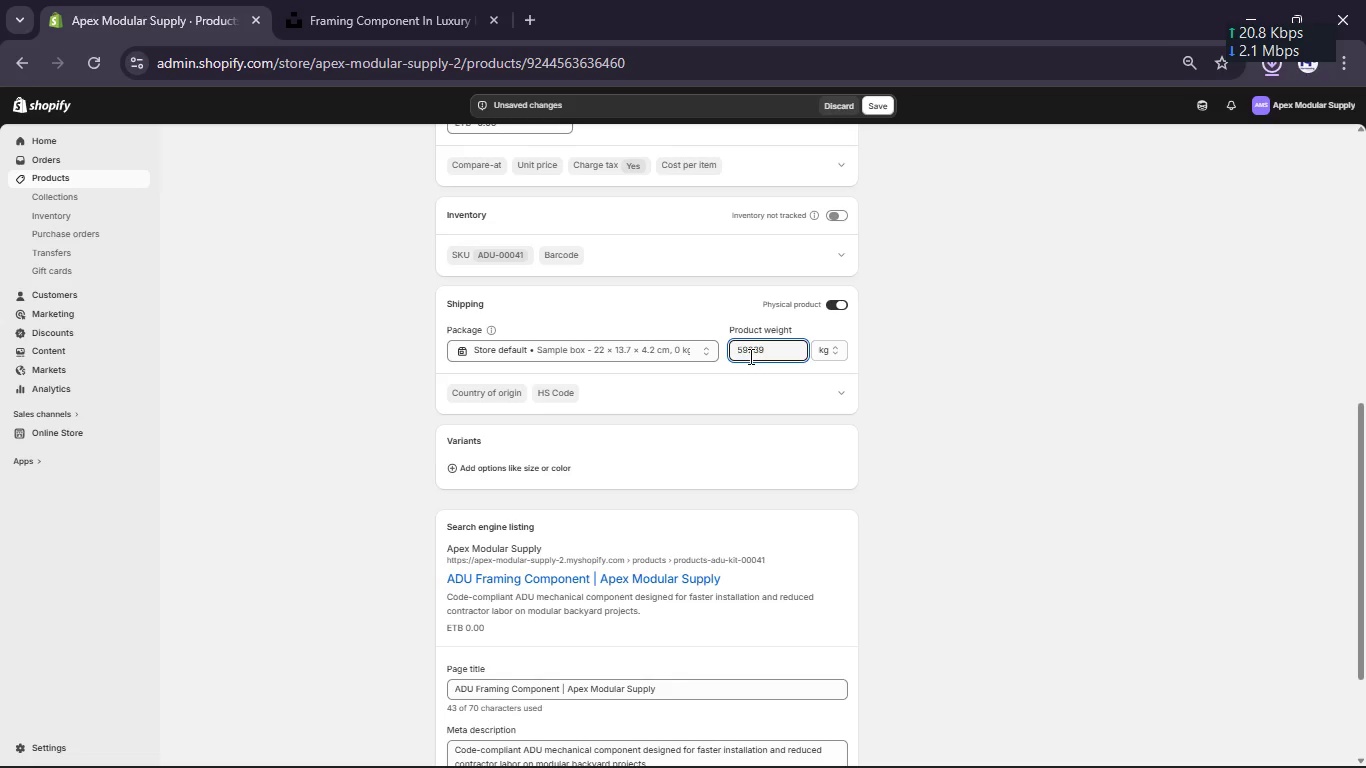 
key(NumpadDecimal)
 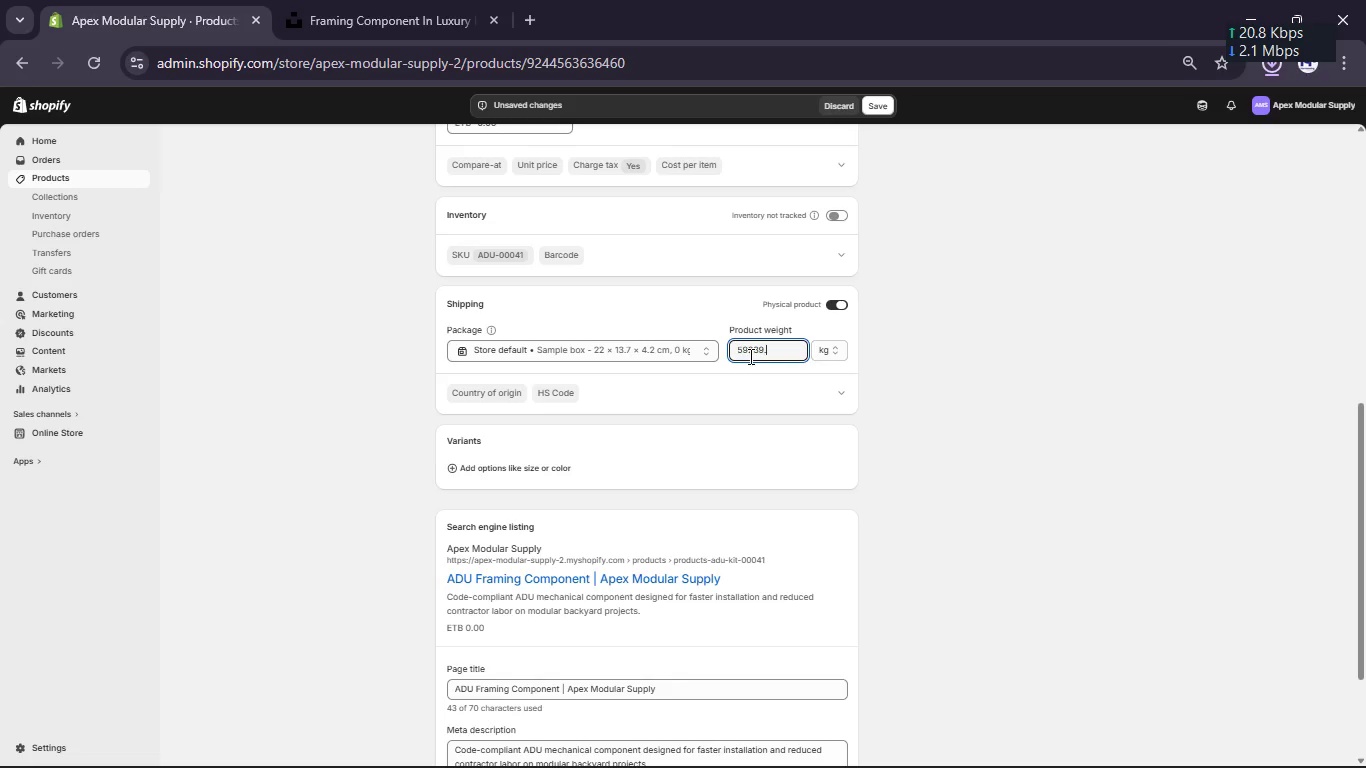 
key(Numpad1)
 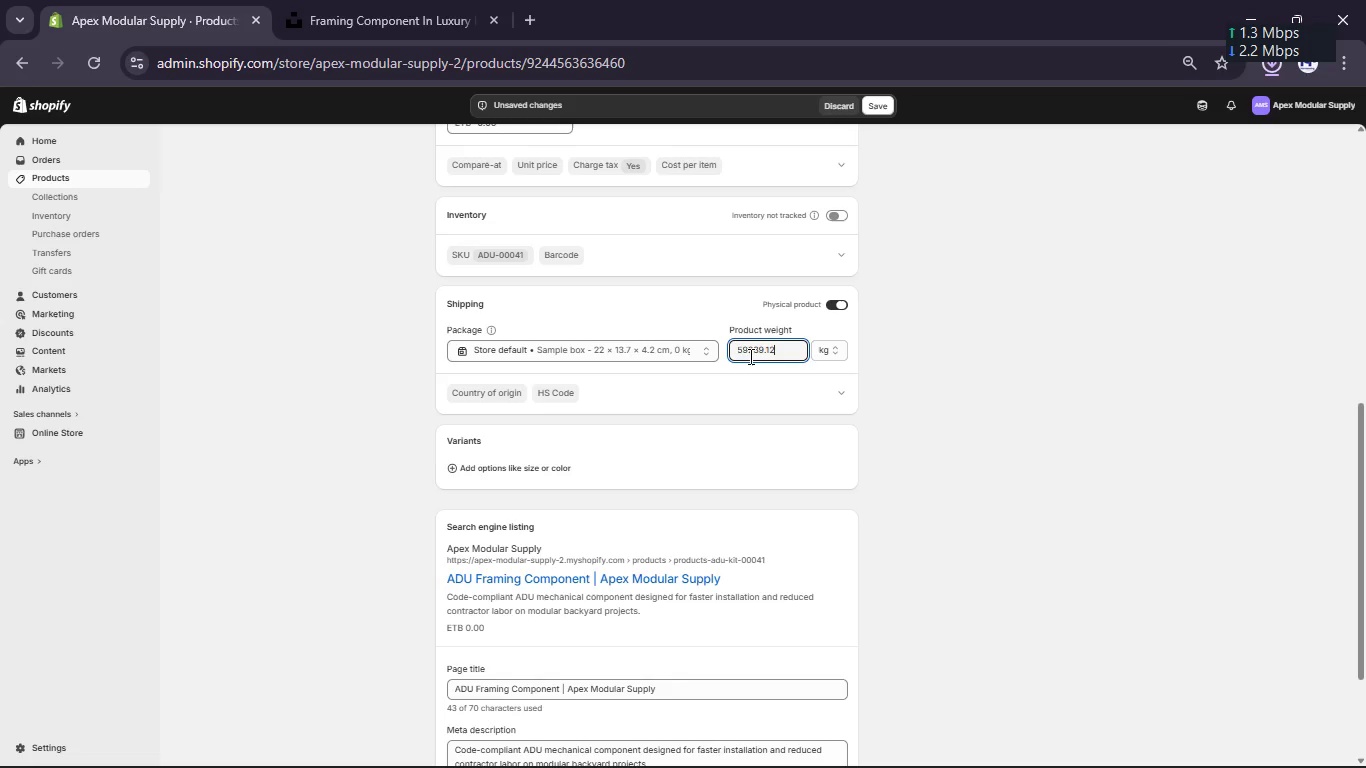 
key(Numpad2)
 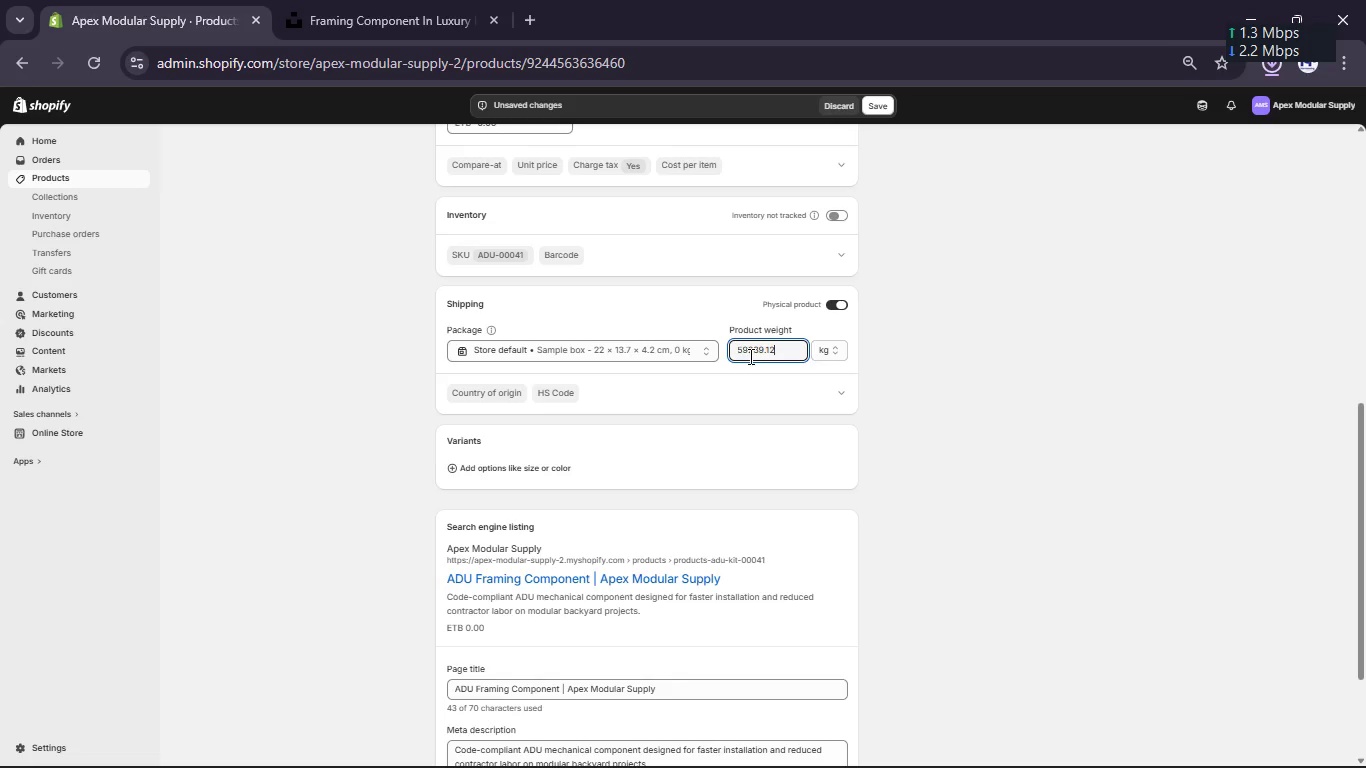 
scroll: coordinate [749, 356], scroll_direction: up, amount: 2.0
 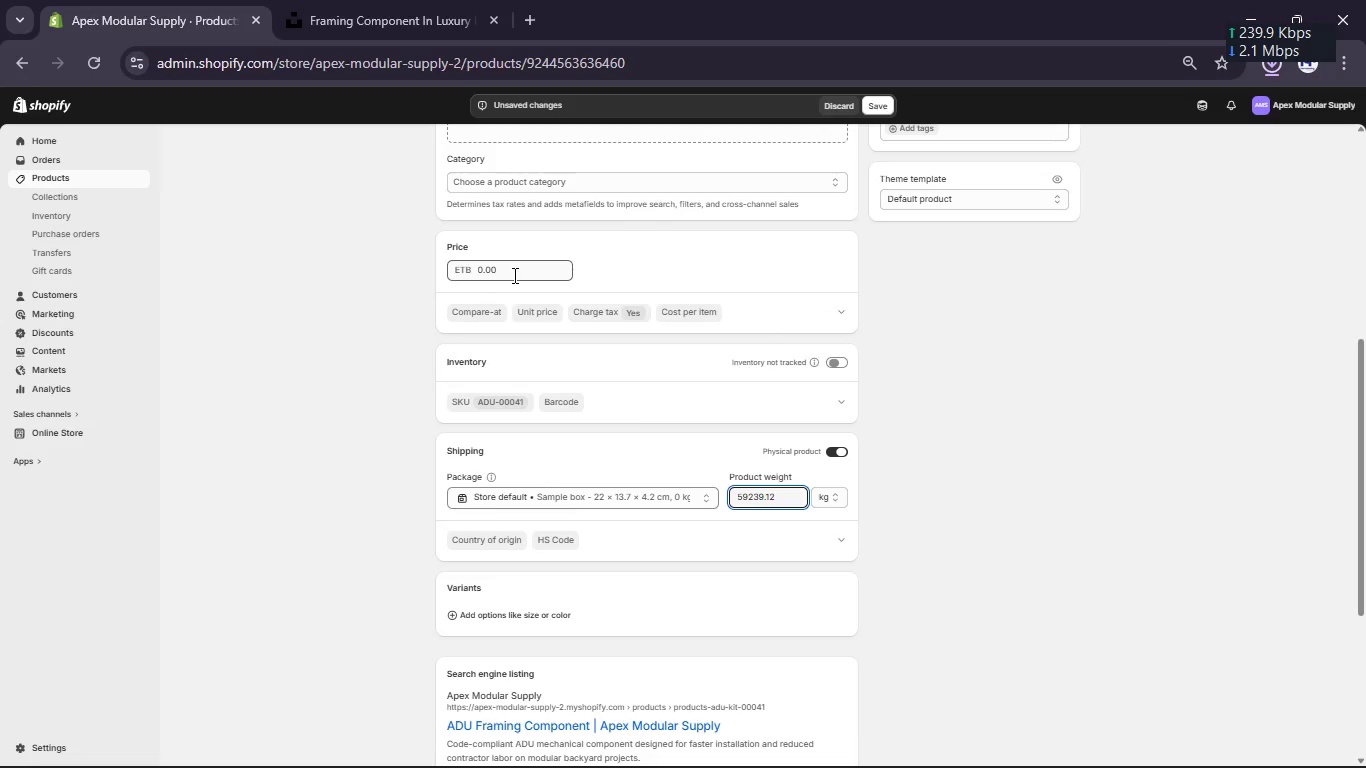 
double_click([513, 275])
 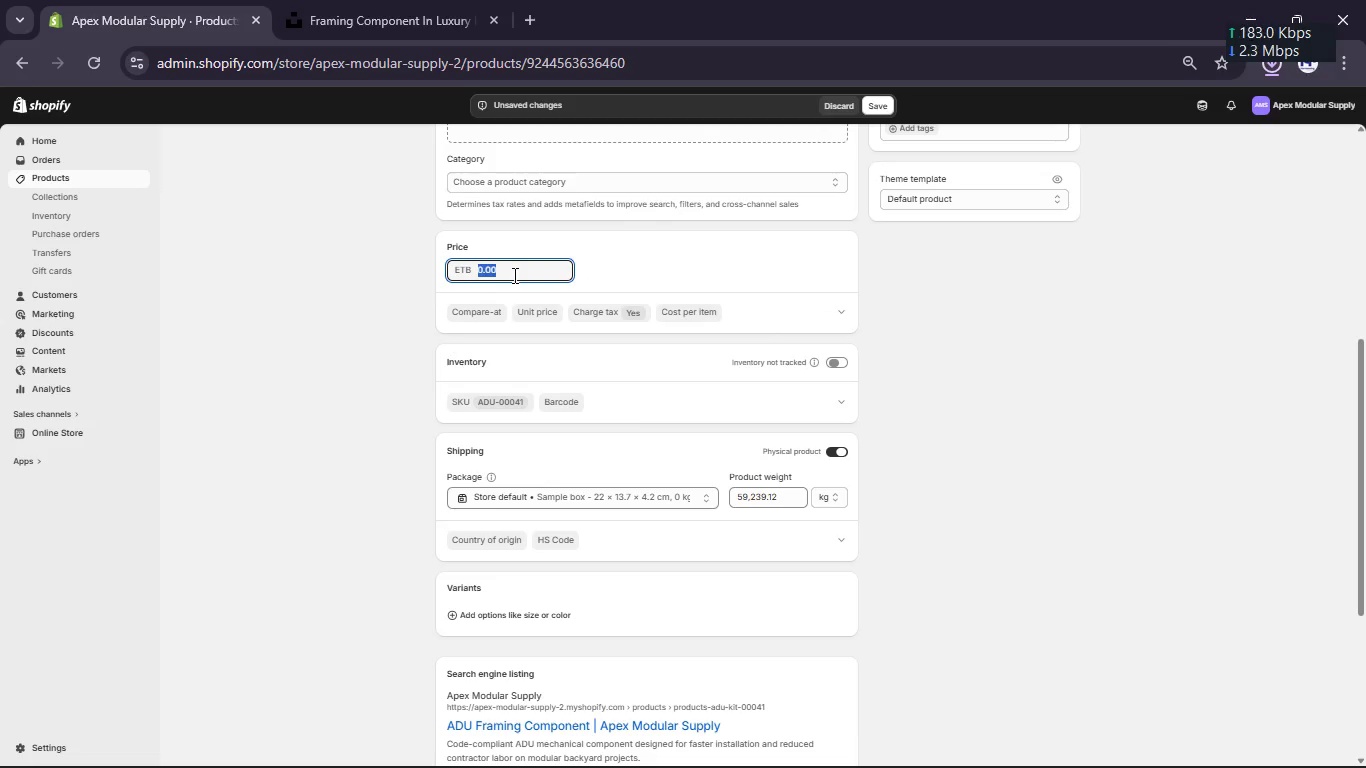 
left_click([513, 275])
 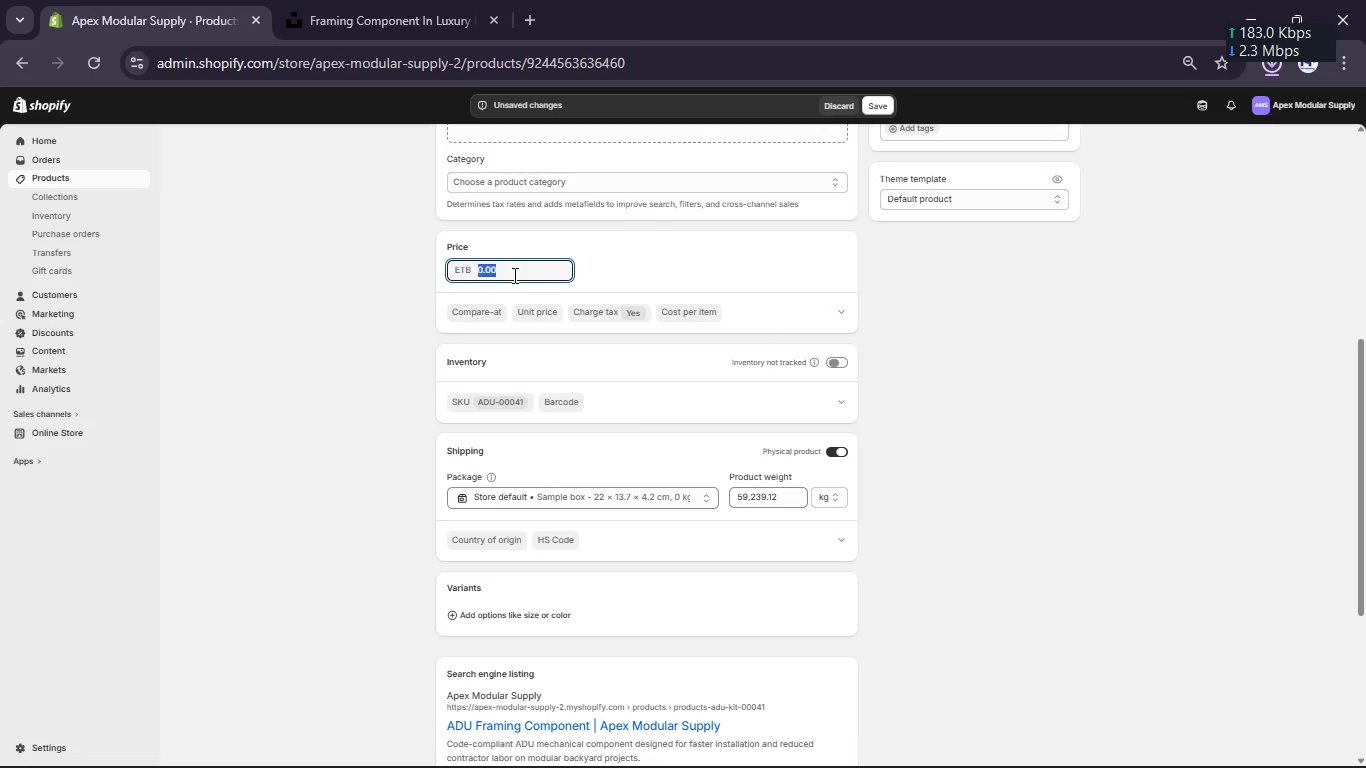 
key(Numpad3)
 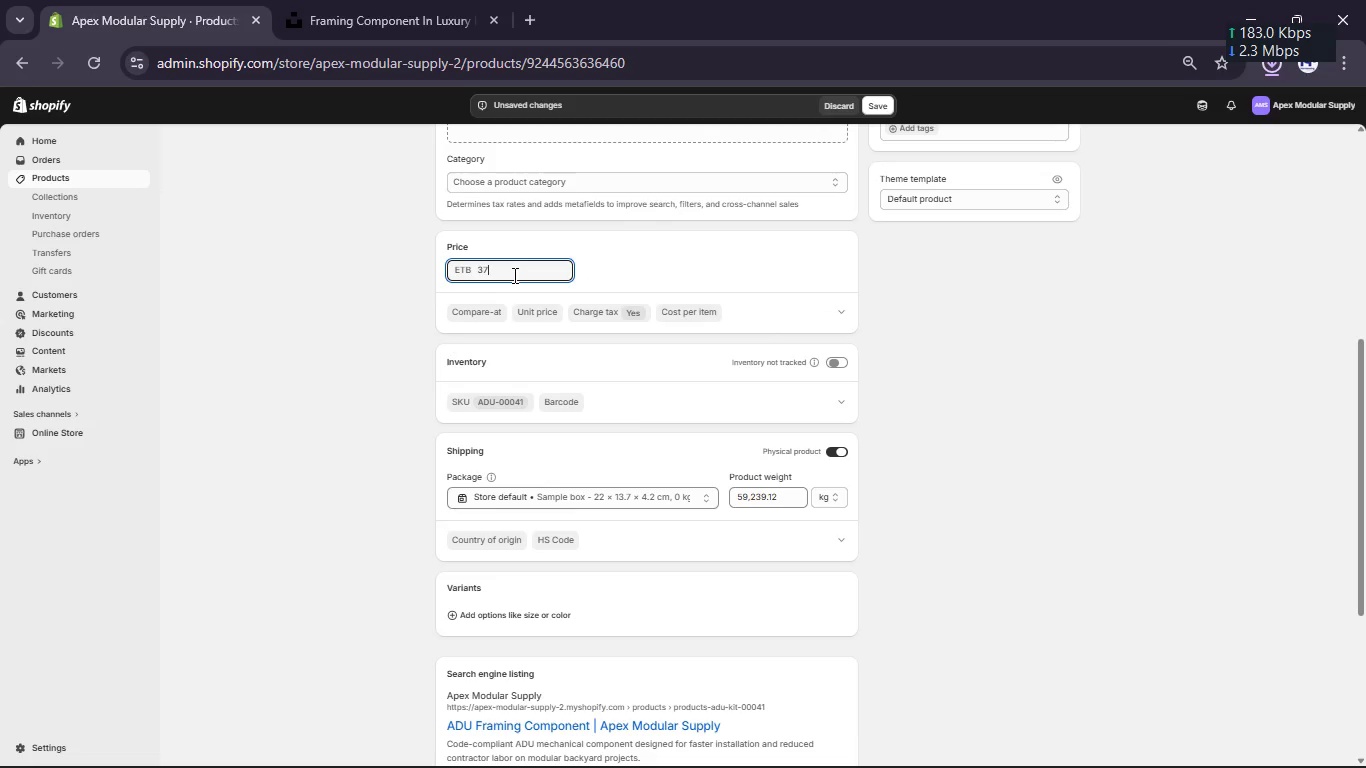 
key(Numpad7)
 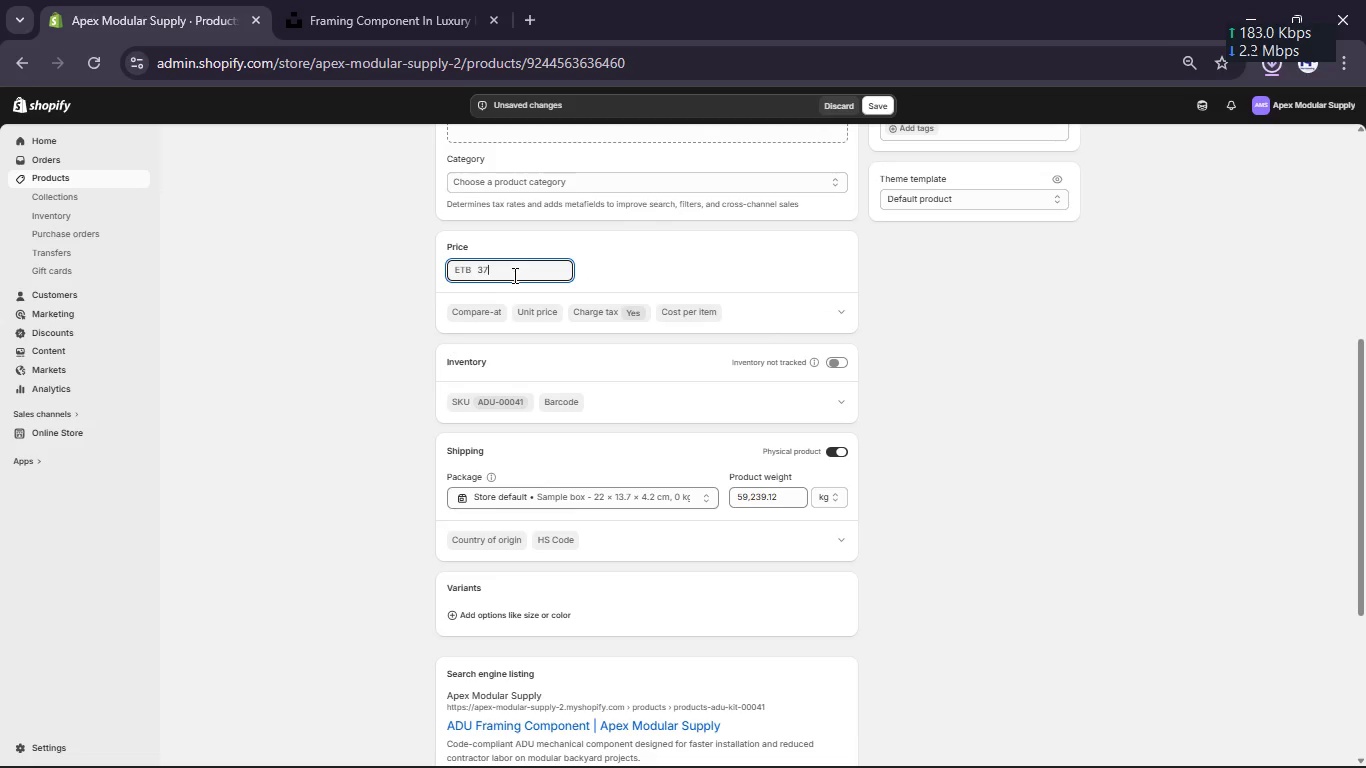 
key(Numpad4)
 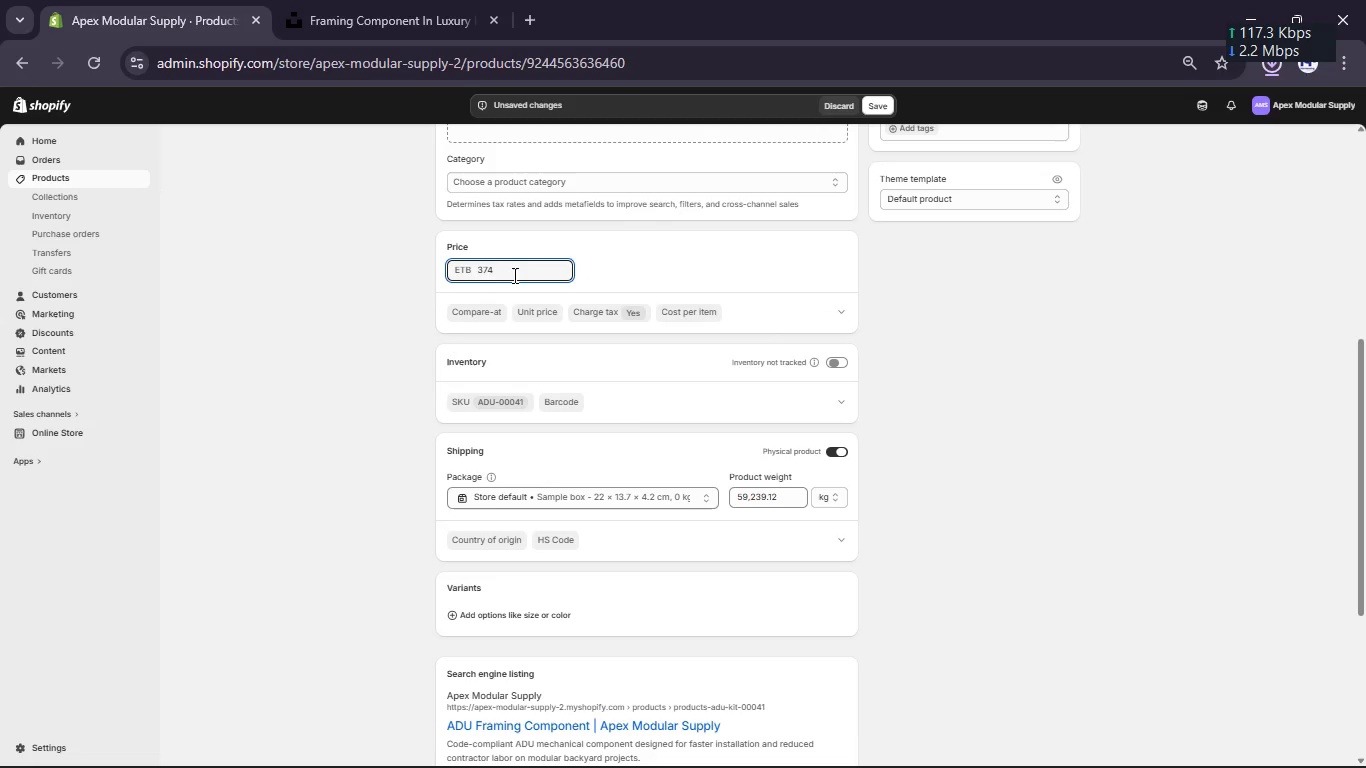 
key(NumpadDecimal)
 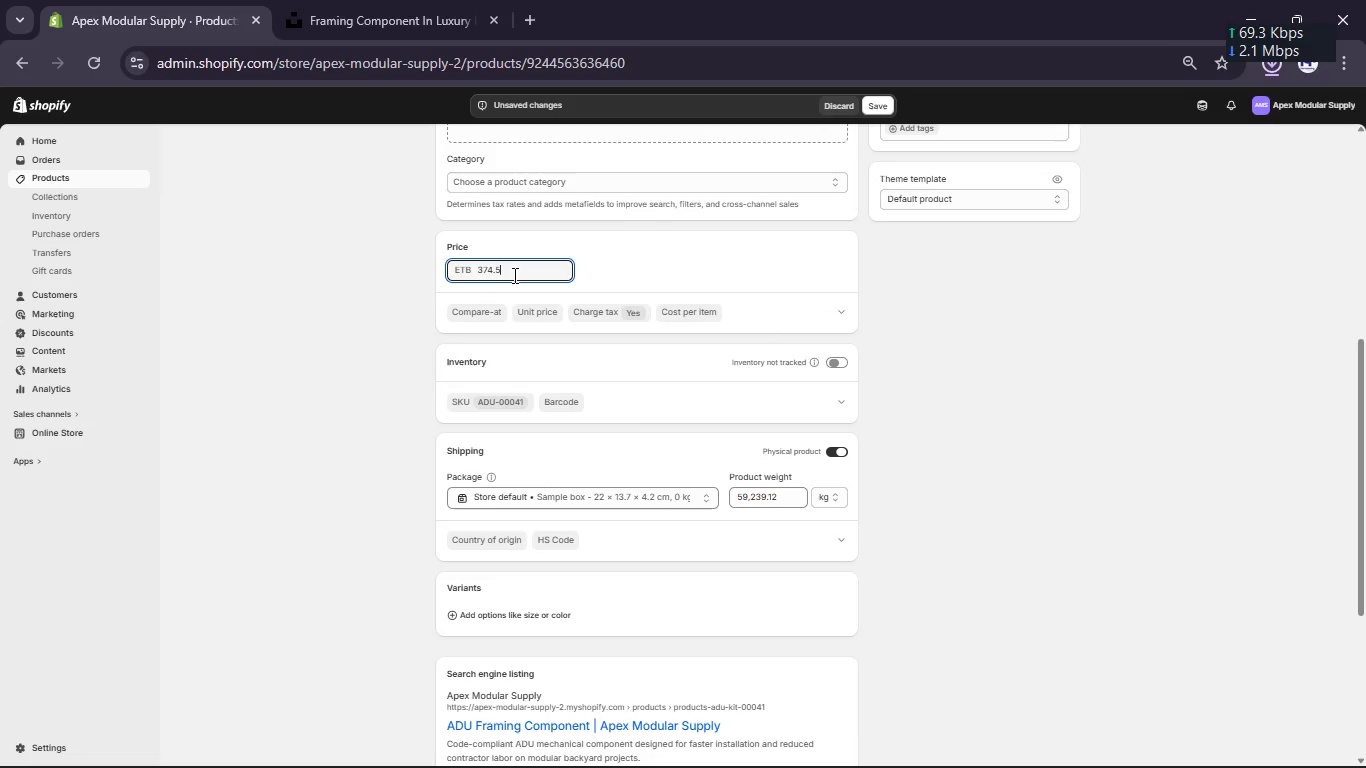 
key(Numpad5)
 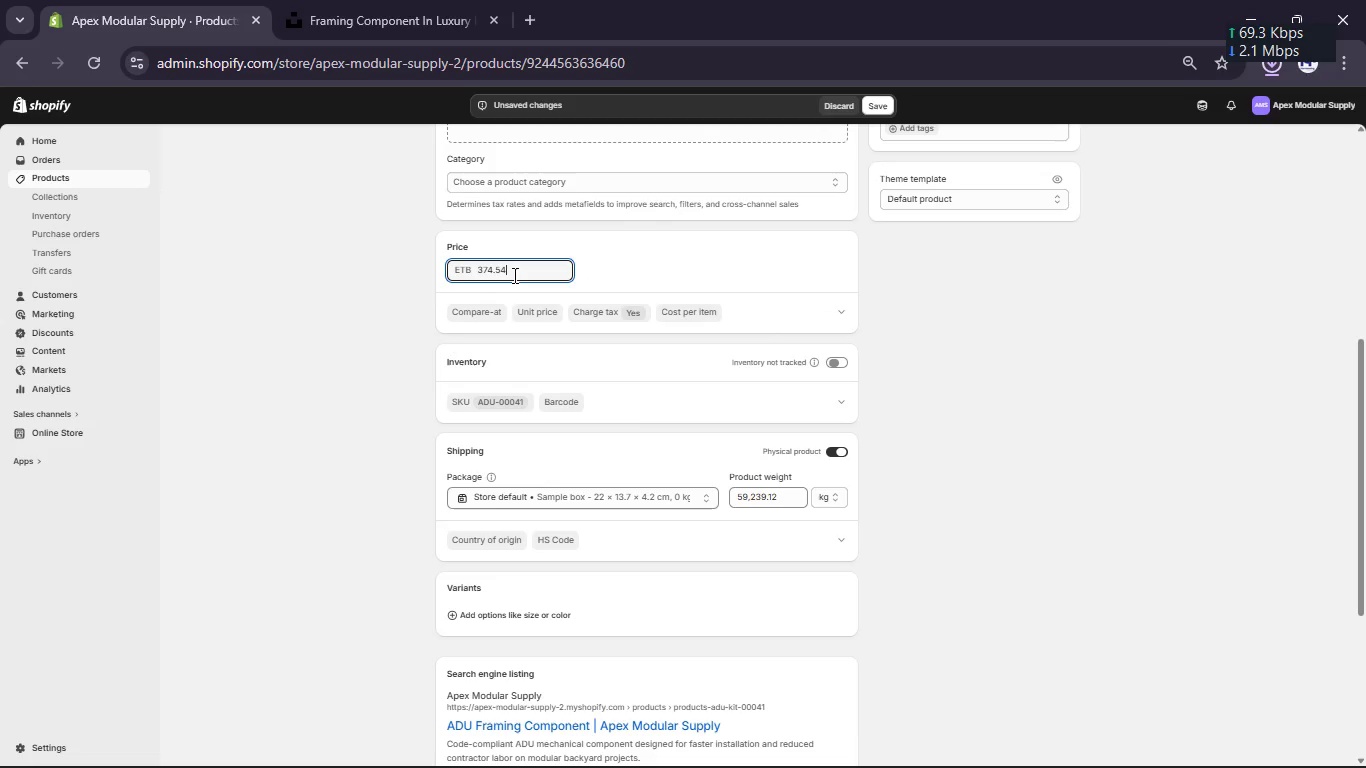 
key(Numpad4)
 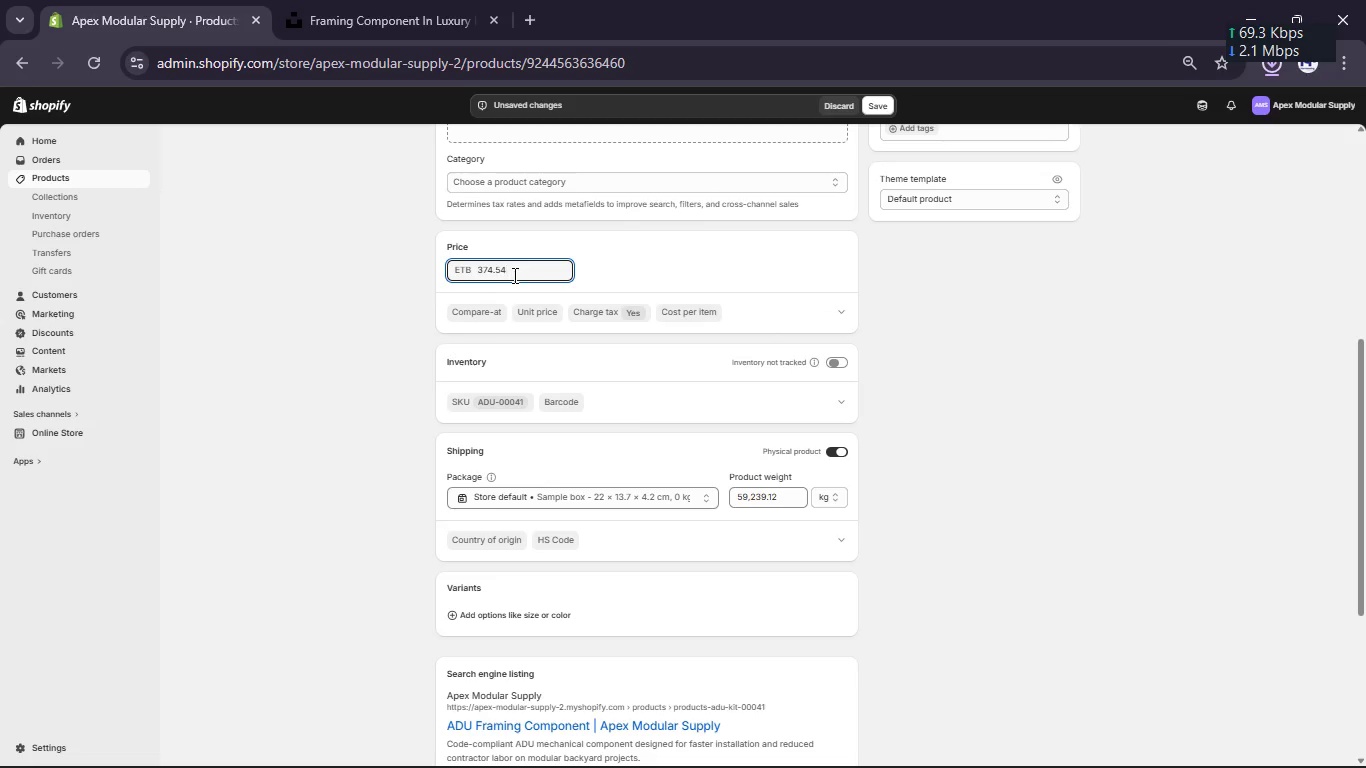 
scroll: coordinate [675, 532], scroll_direction: up, amount: 10.0
 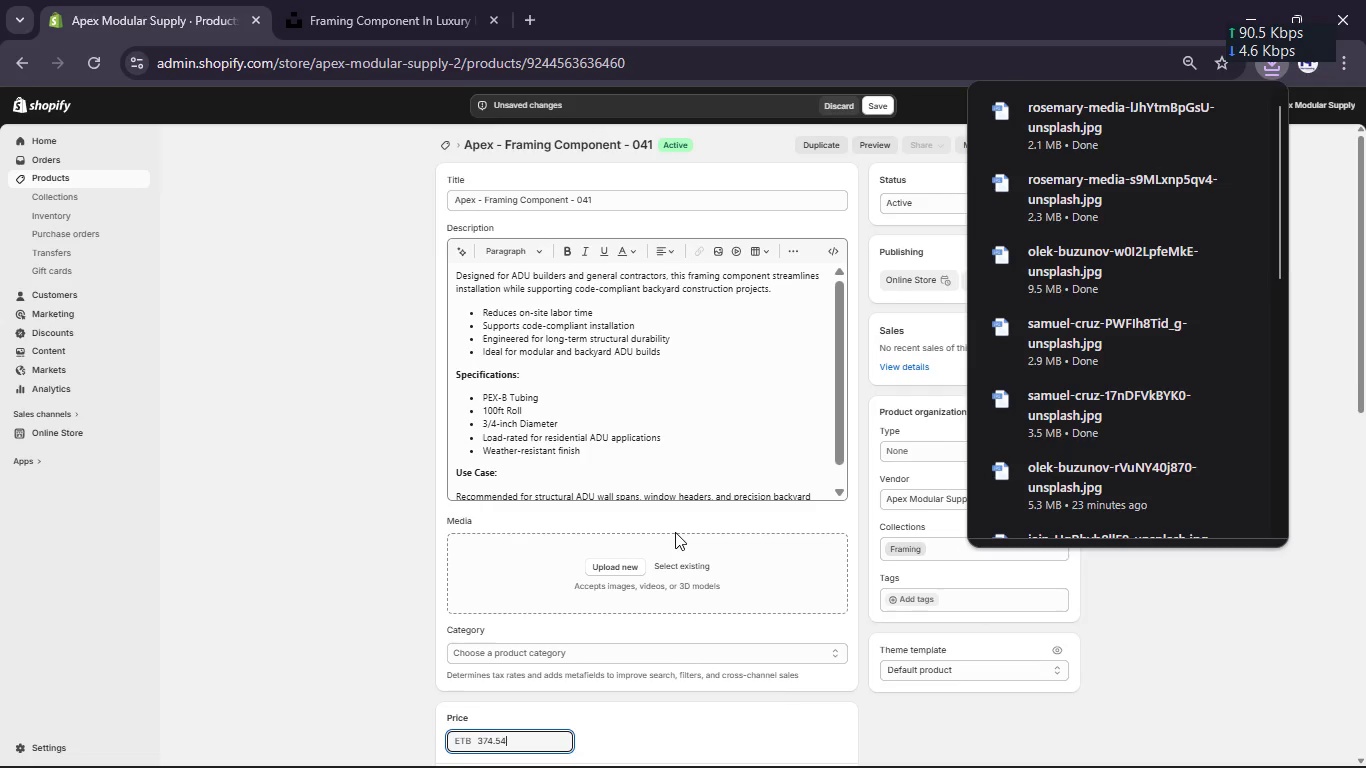 
scroll: coordinate [675, 532], scroll_direction: down, amount: 15.0
 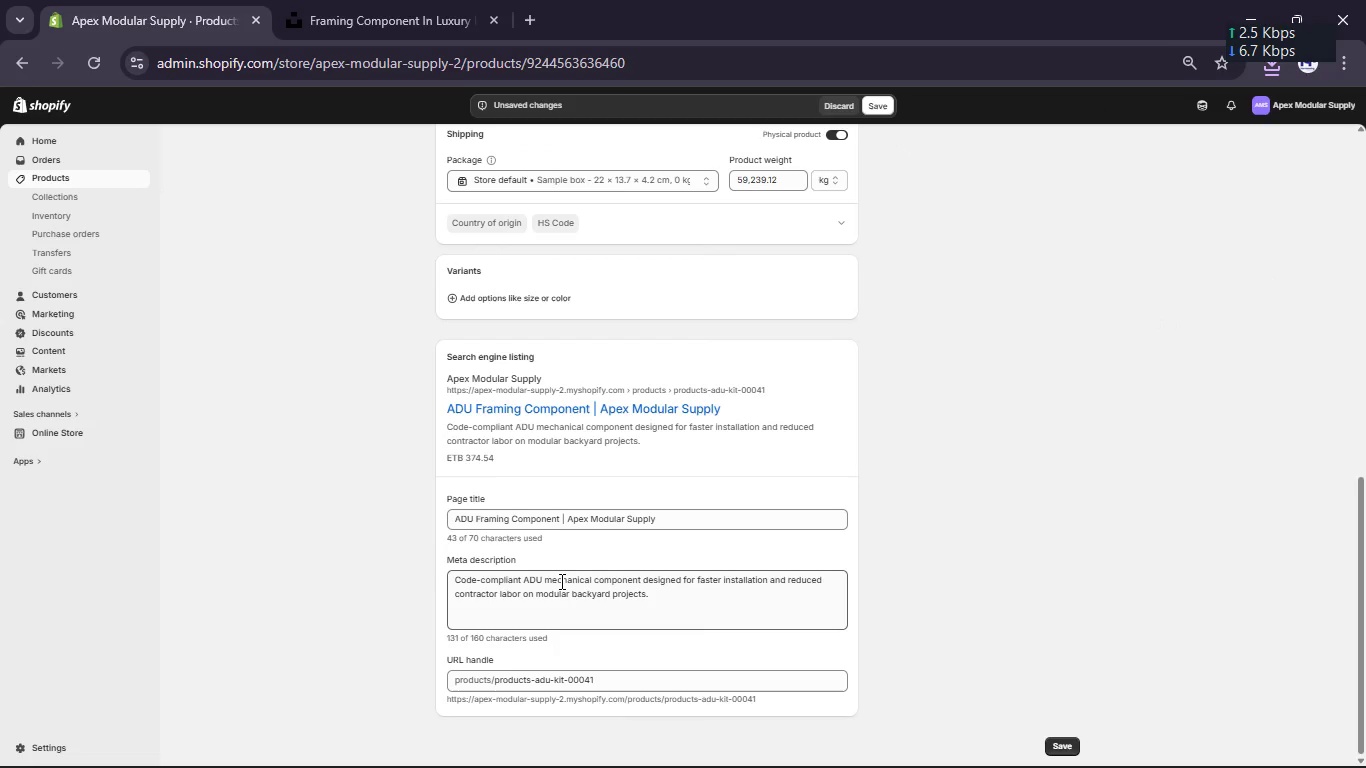 
double_click([560, 581])
 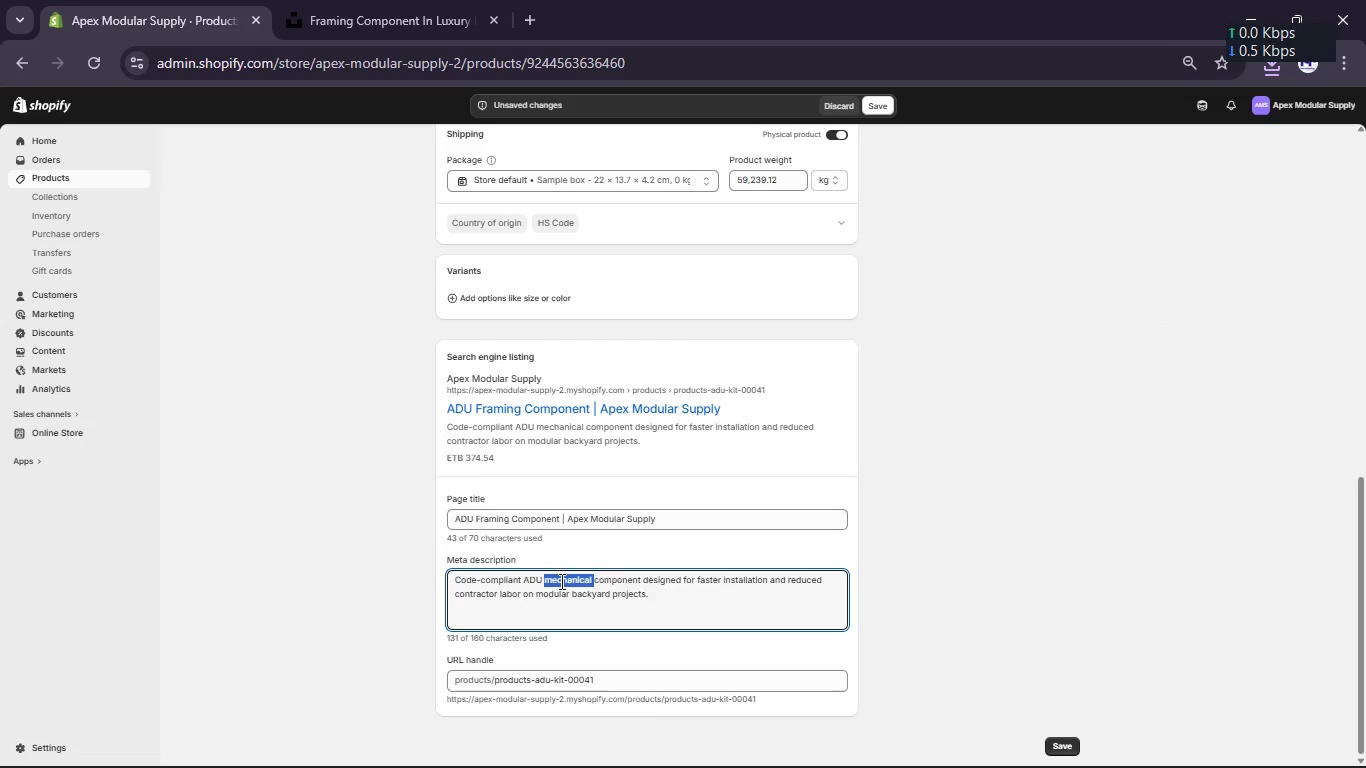 
type(framing )
 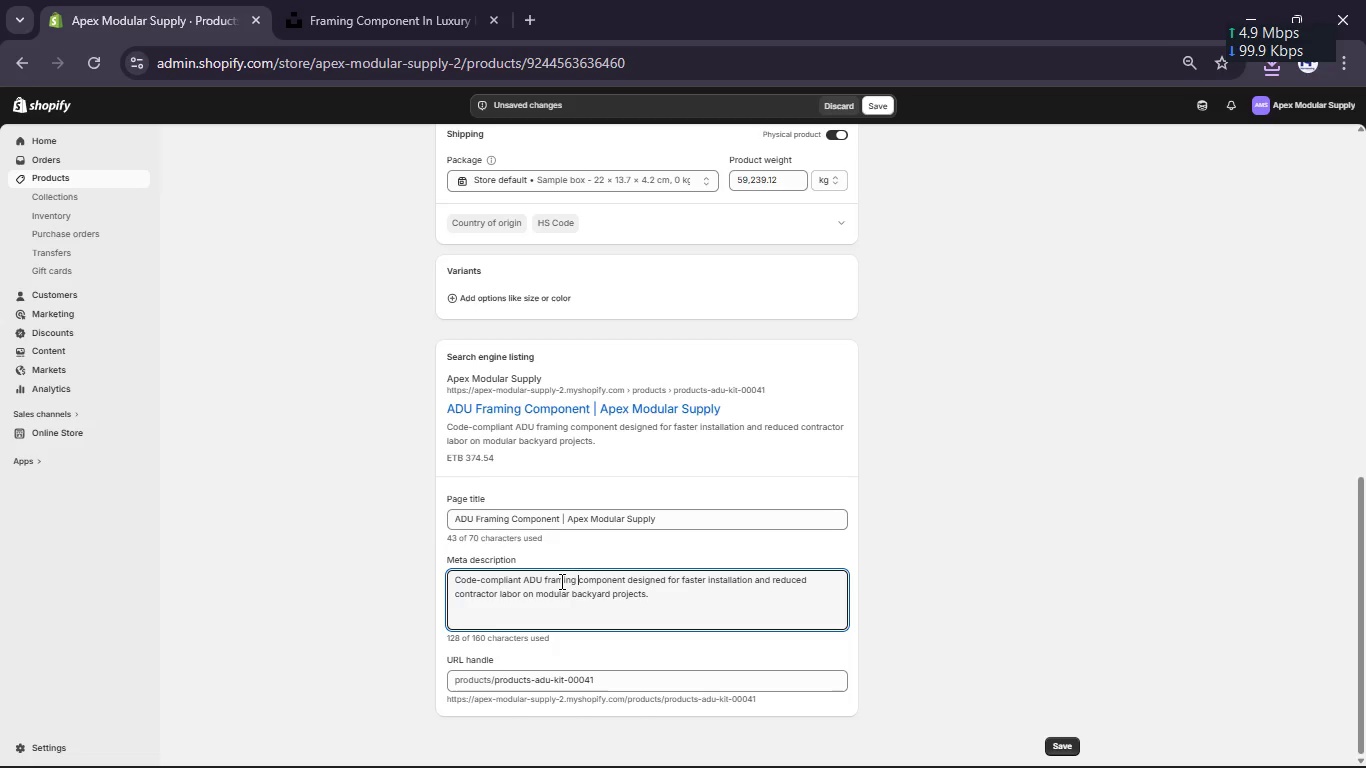 
key(Control+A)
 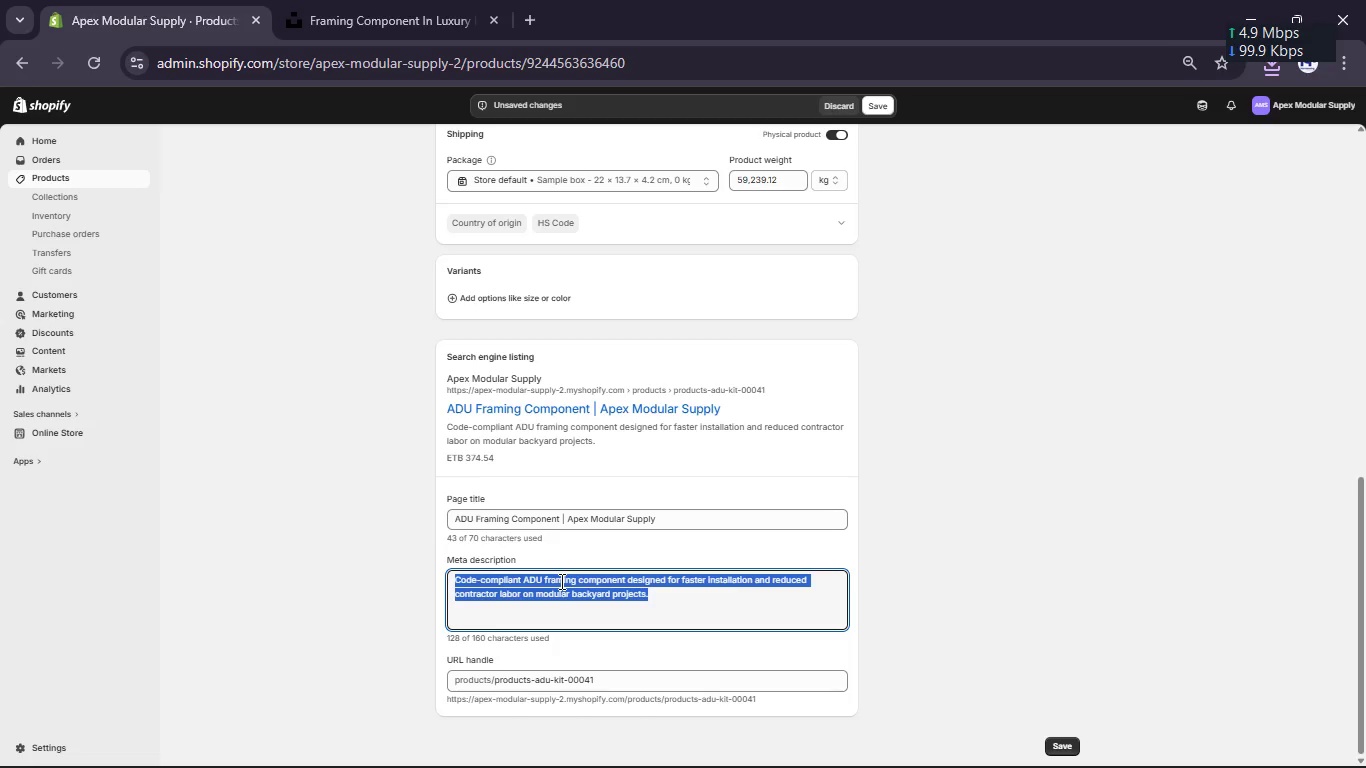 
key(Control+C)
 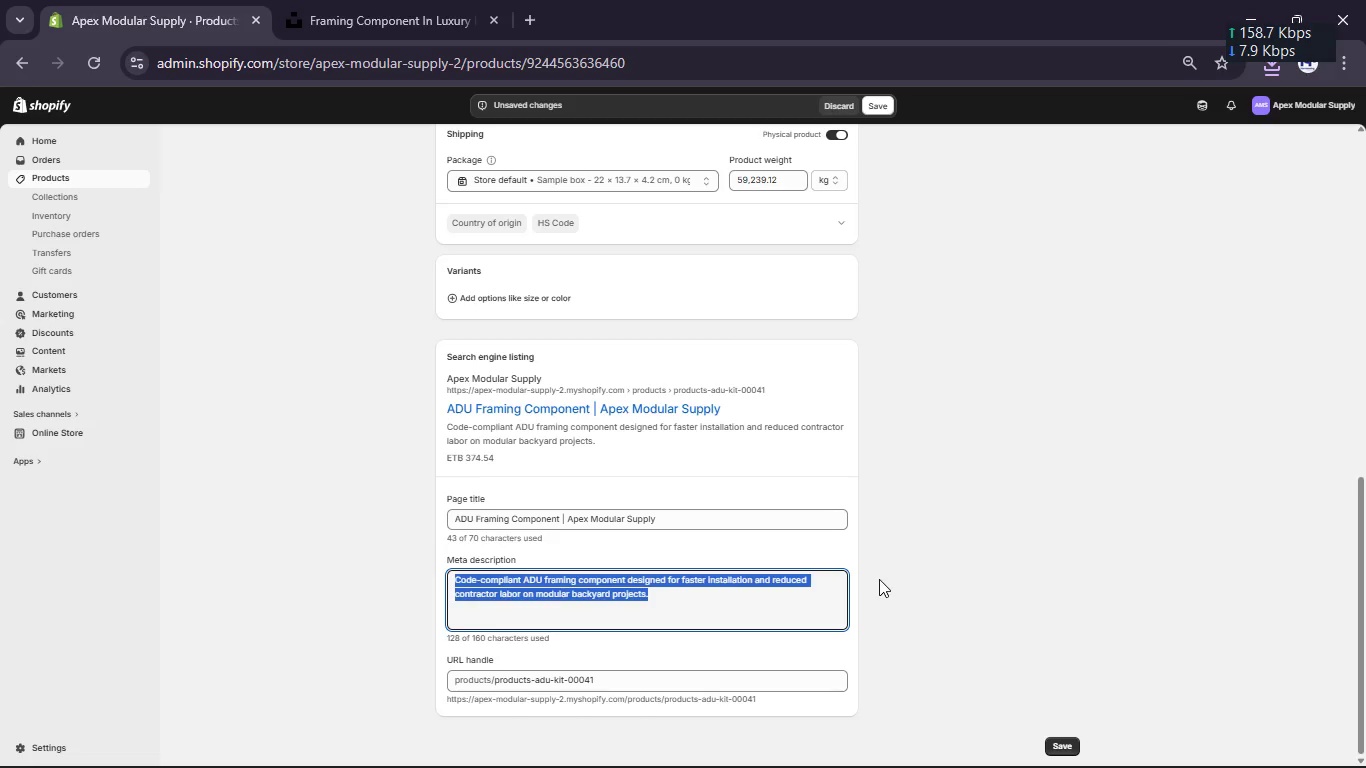 
left_click([879, 579])
 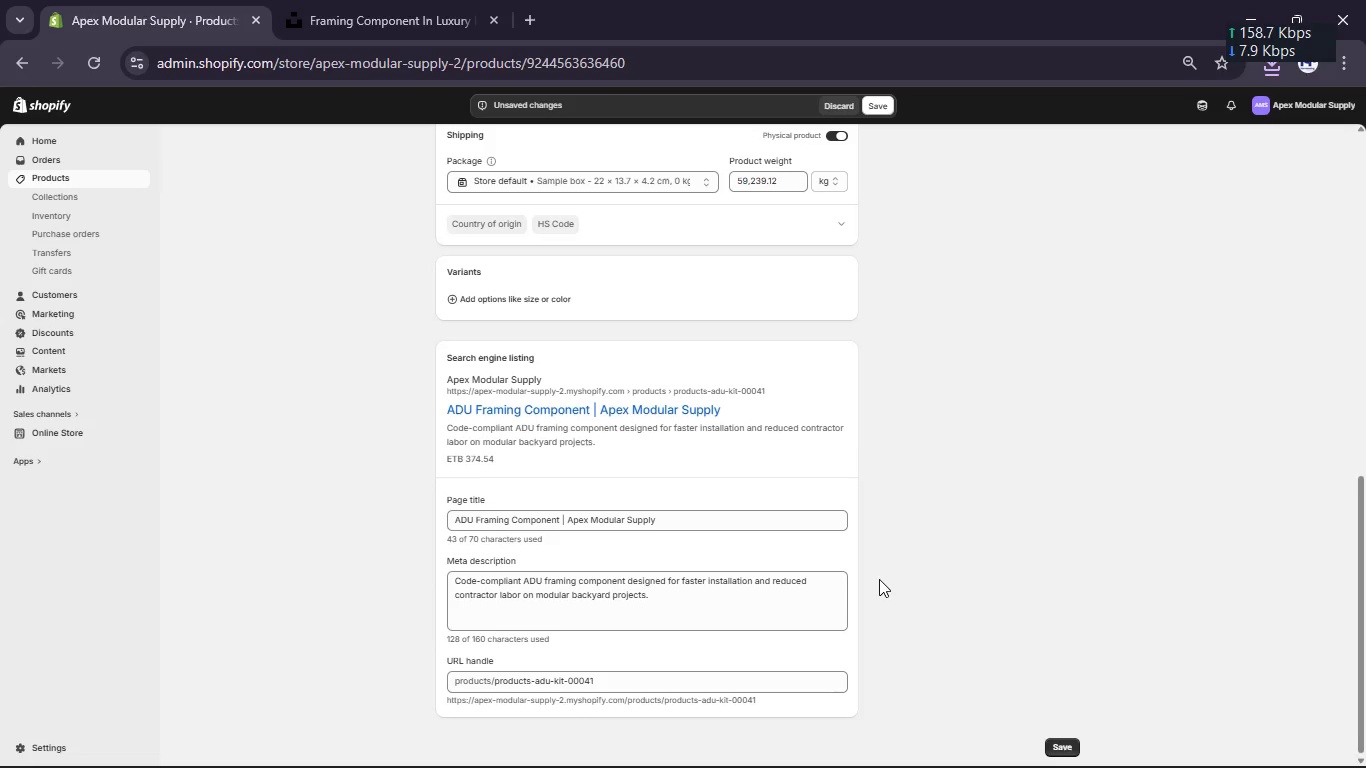 
scroll: coordinate [879, 579], scroll_direction: up, amount: 6.0
 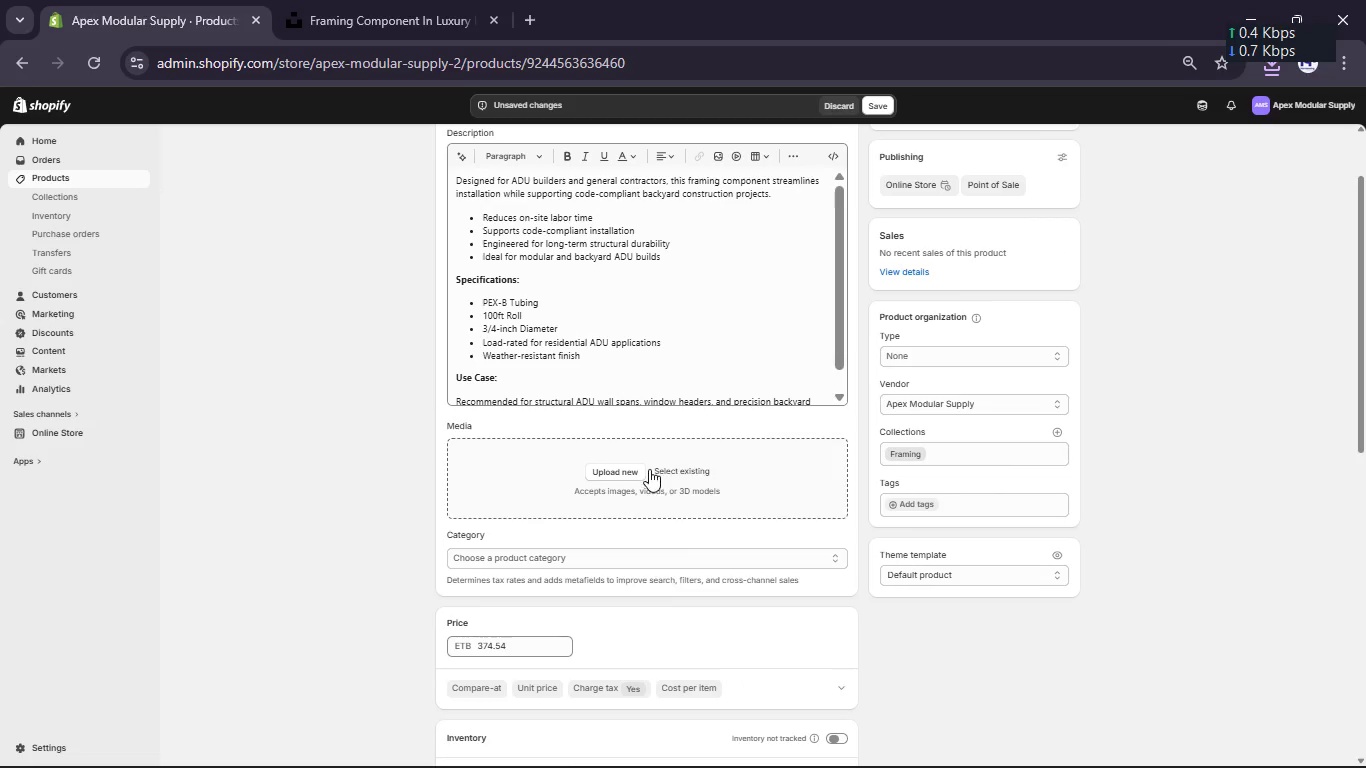 
left_click([632, 468])
 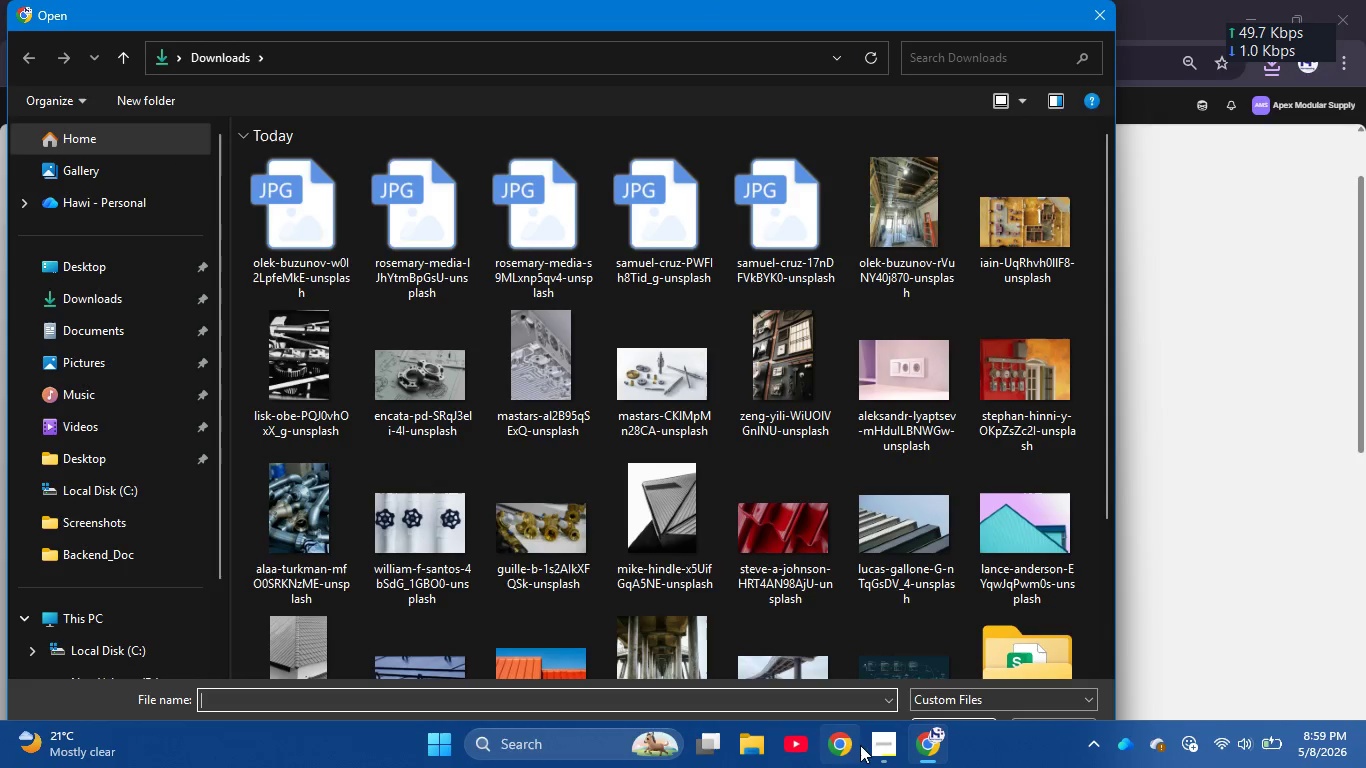 
left_click([875, 747])